 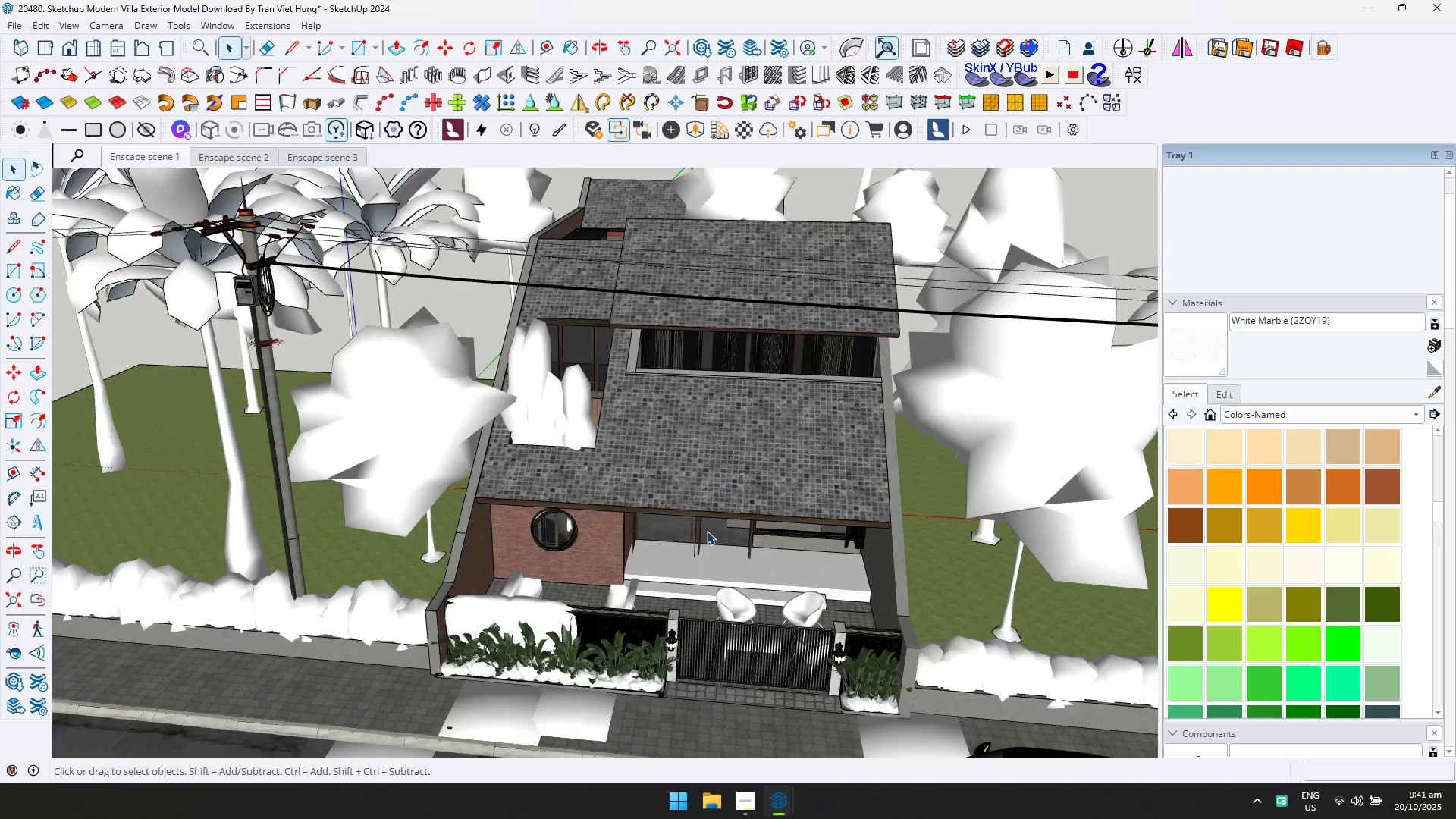 
scroll: coordinate [639, 541], scroll_direction: up, amount: 8.0
 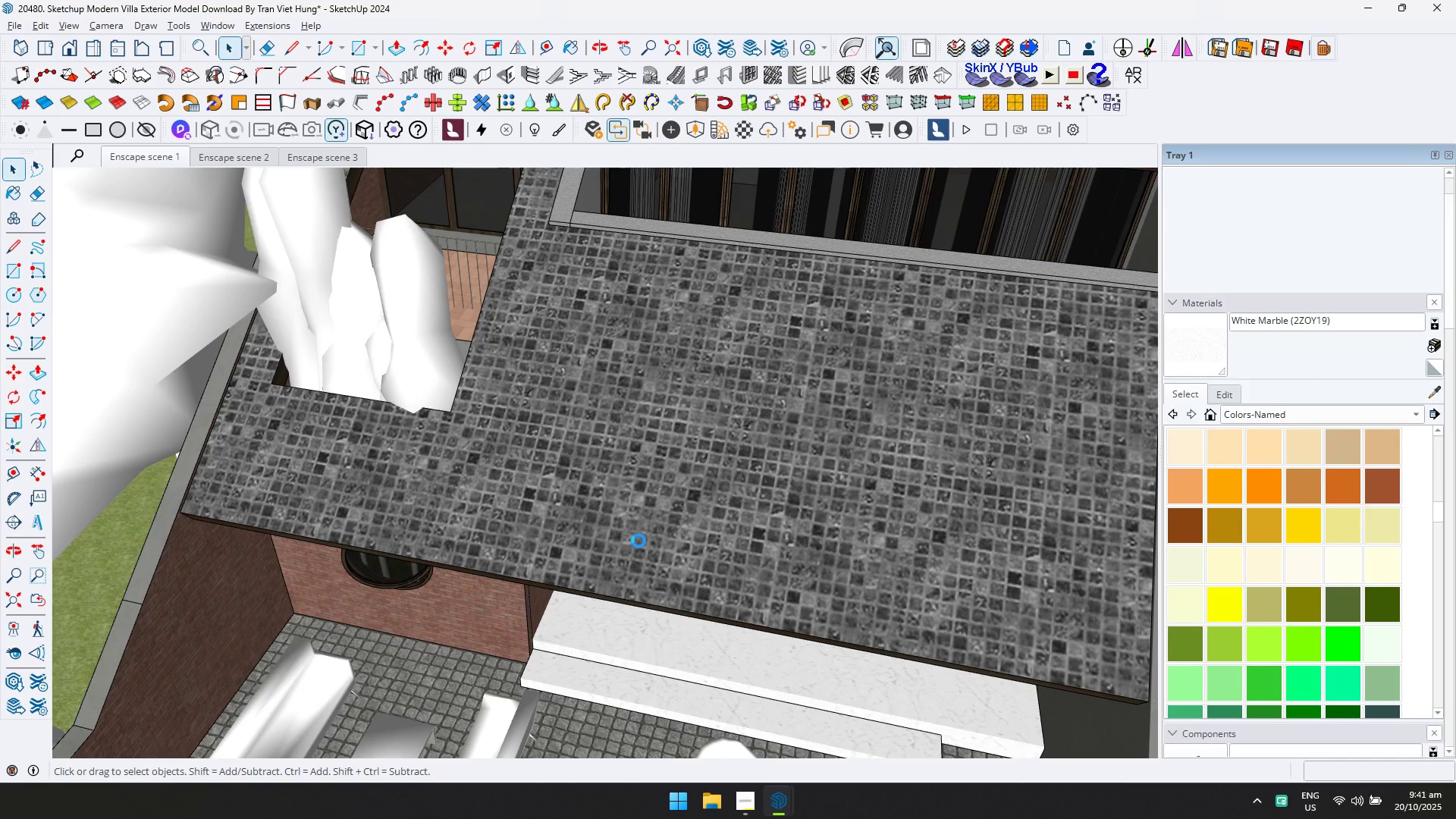 
key(Control+ControlLeft)
 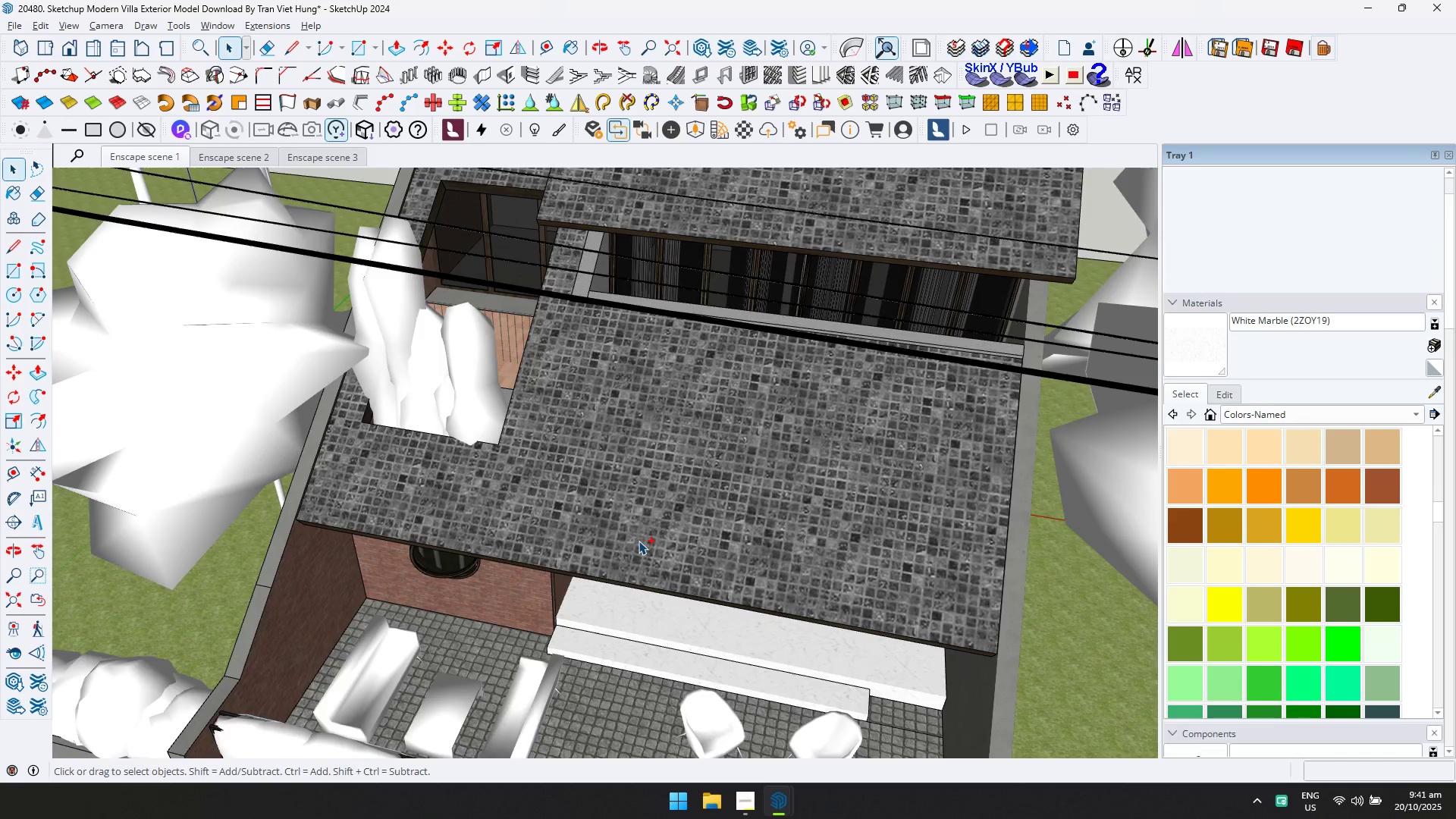 
key(Control+S)
 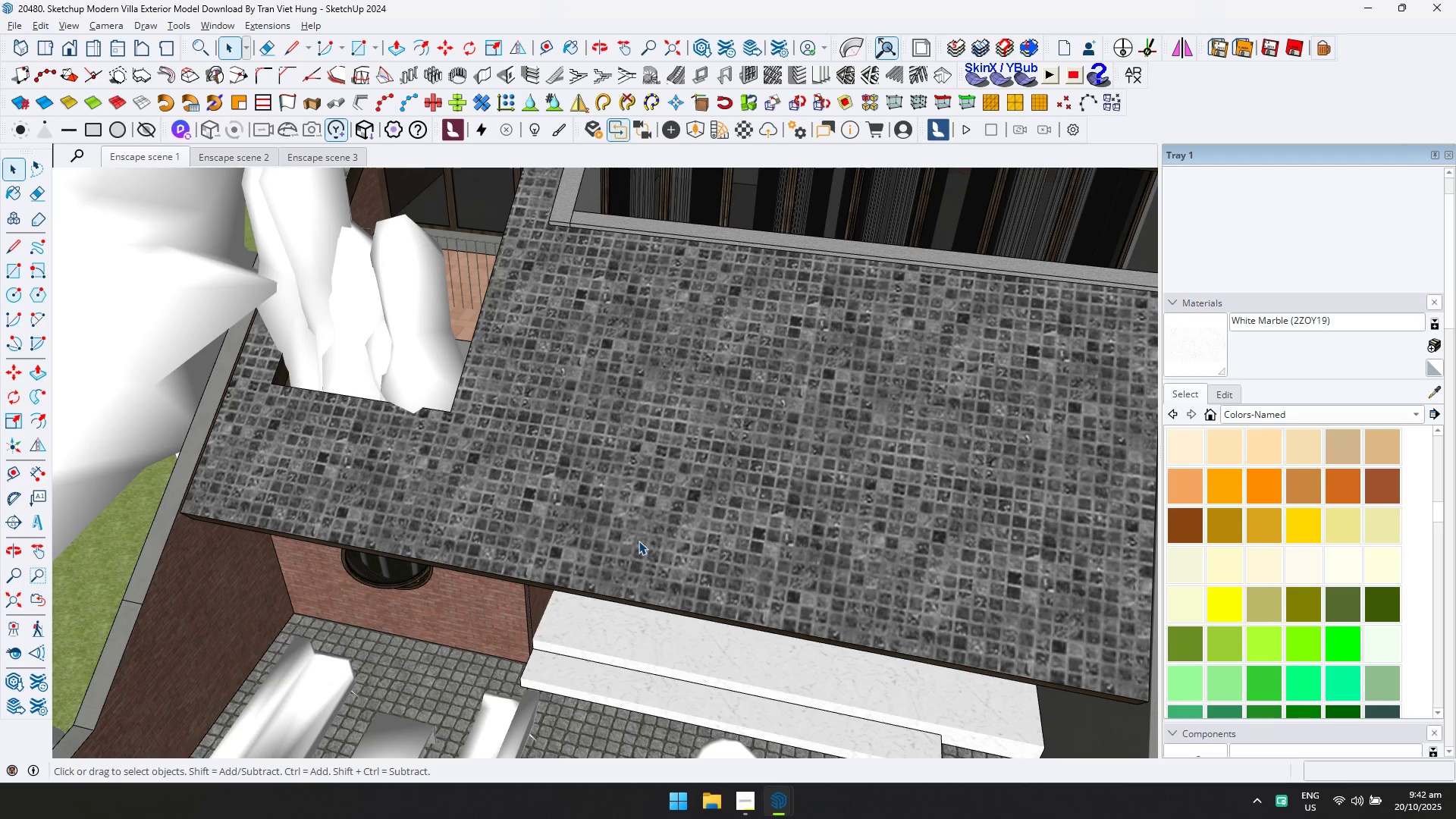 
wait(36.98)
 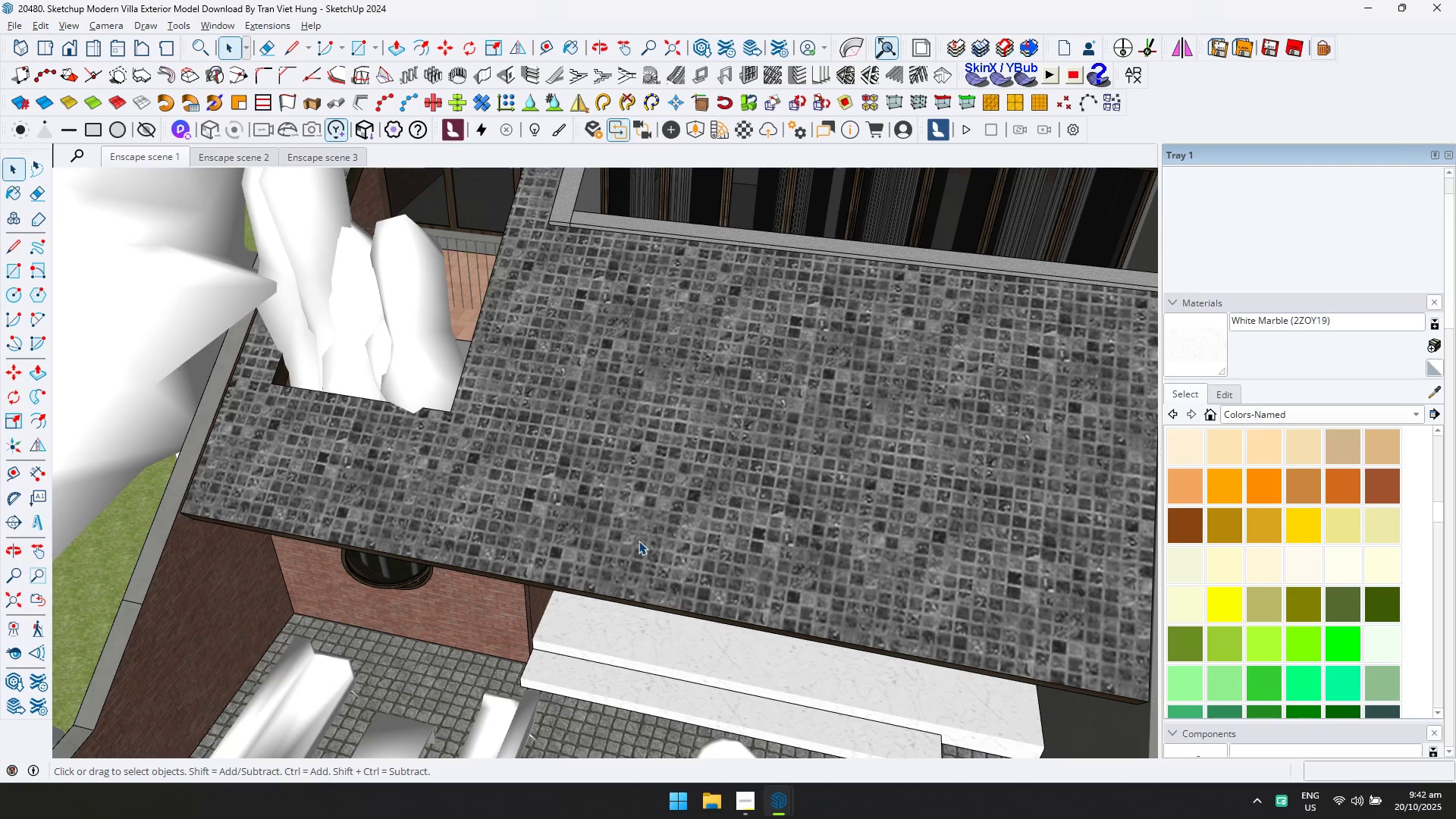 
left_click([667, 129])
 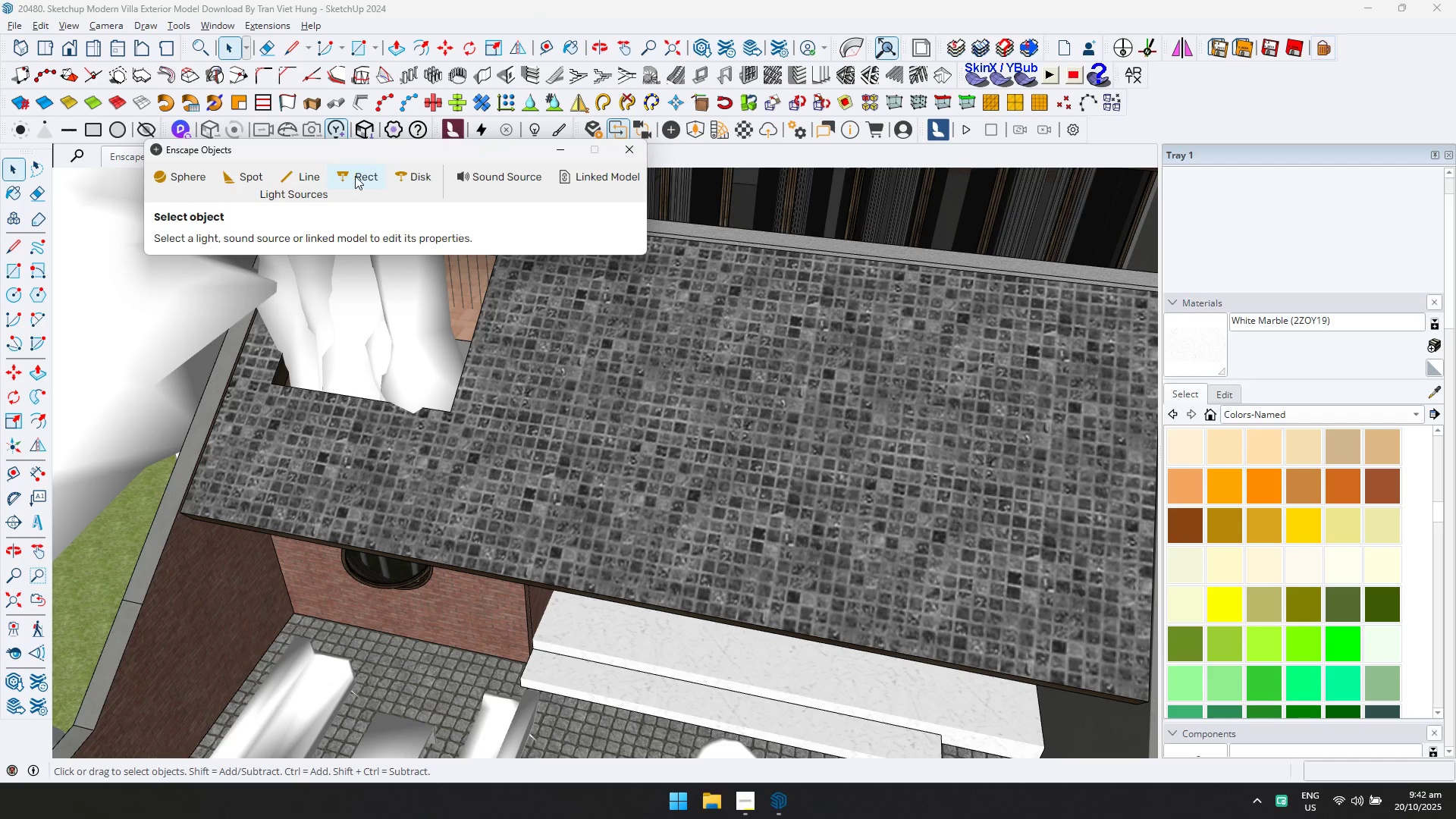 
left_click([373, 176])
 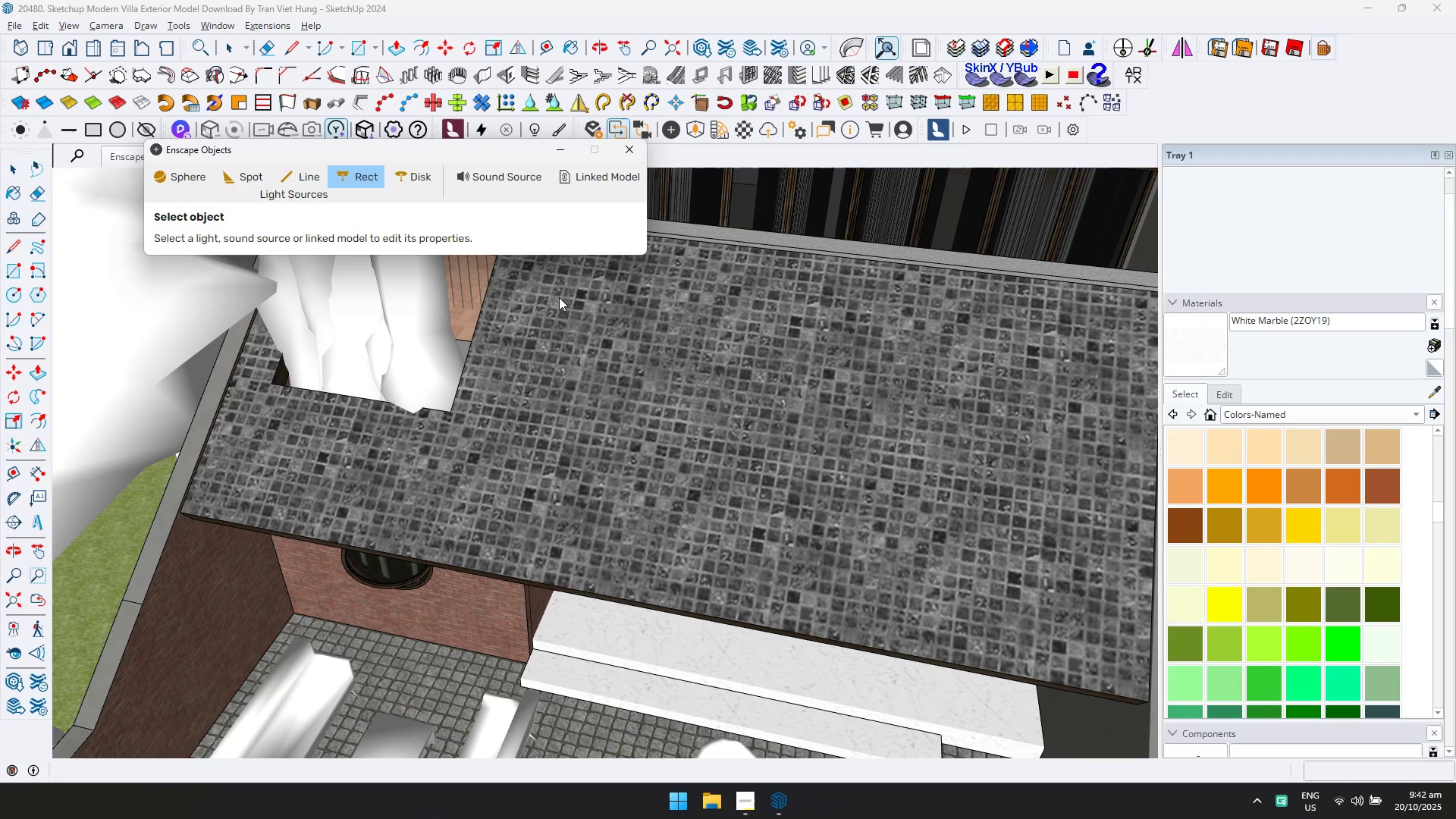 
scroll: coordinate [590, 553], scroll_direction: down, amount: 17.0
 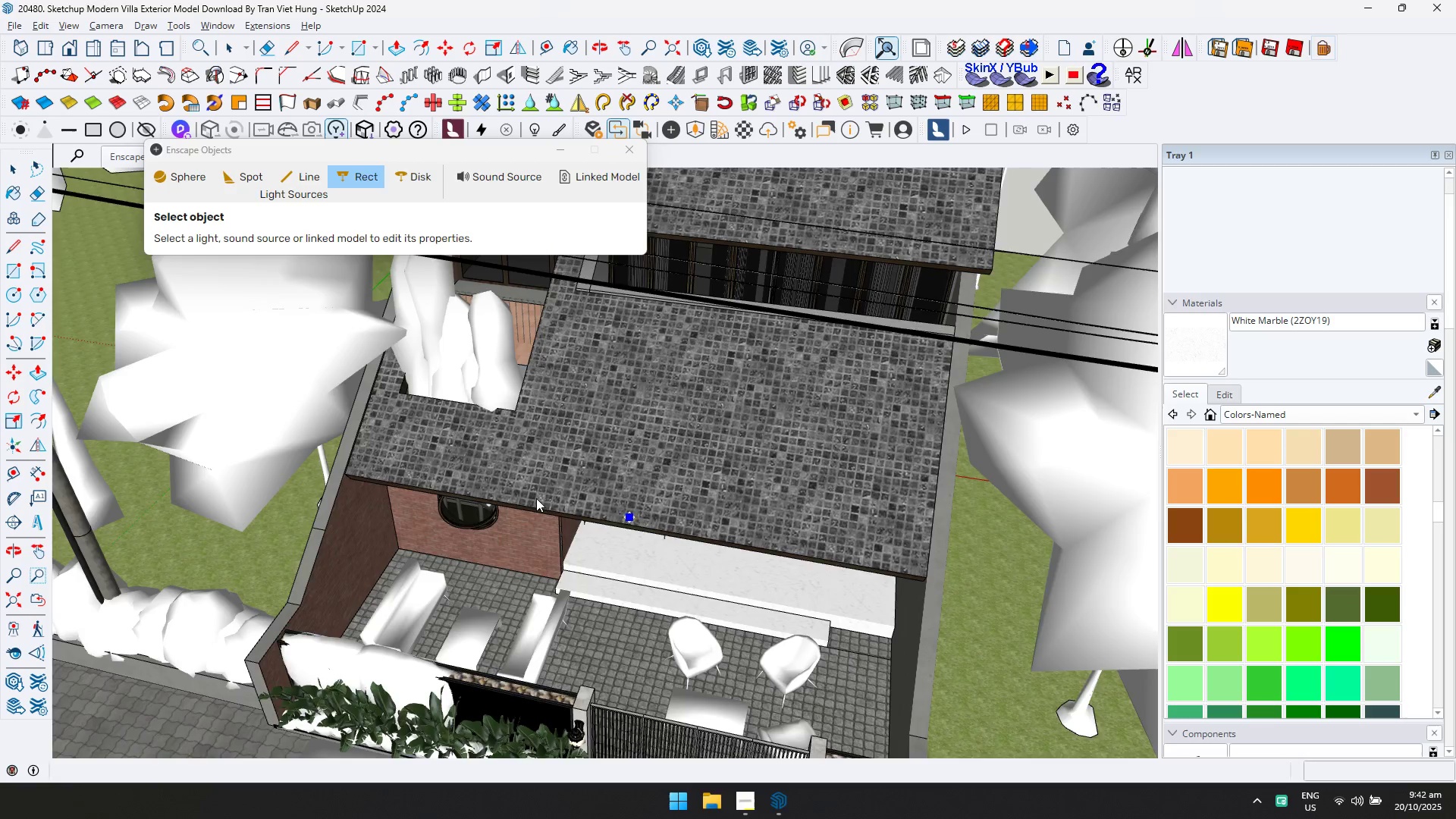 
scroll: coordinate [539, 442], scroll_direction: up, amount: 26.0
 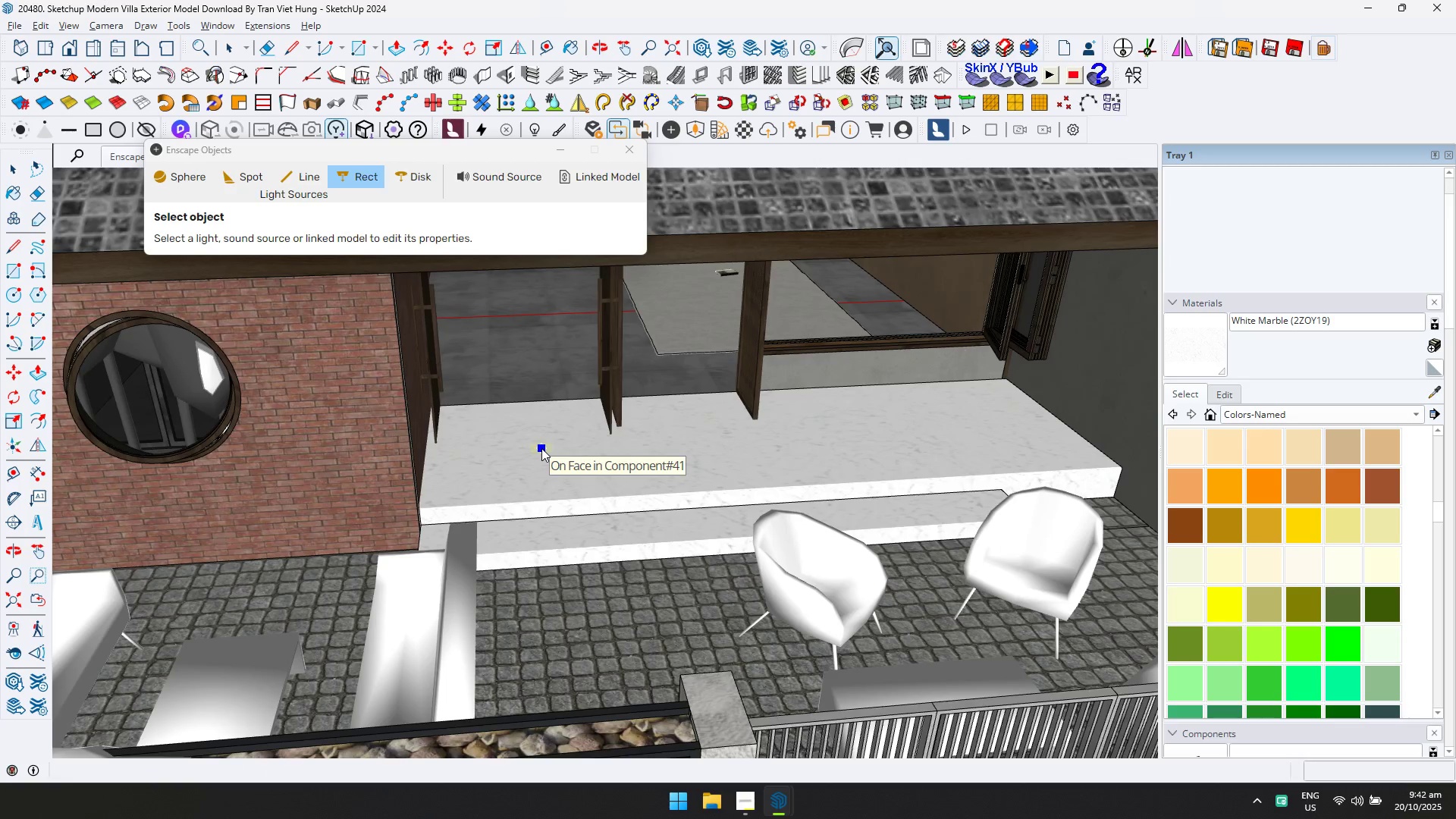 
left_click([541, 448])
 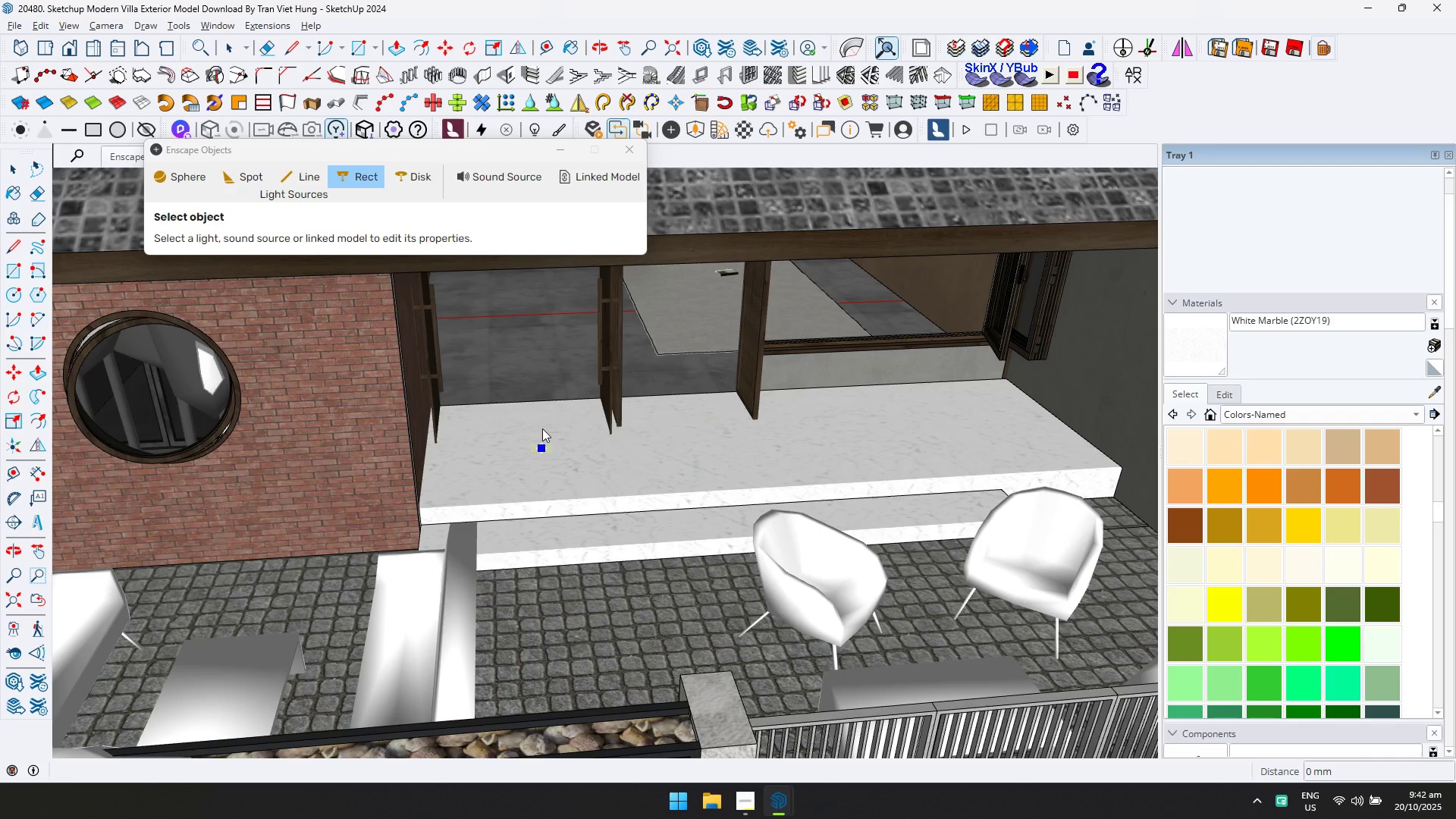 
left_click([541, 422])
 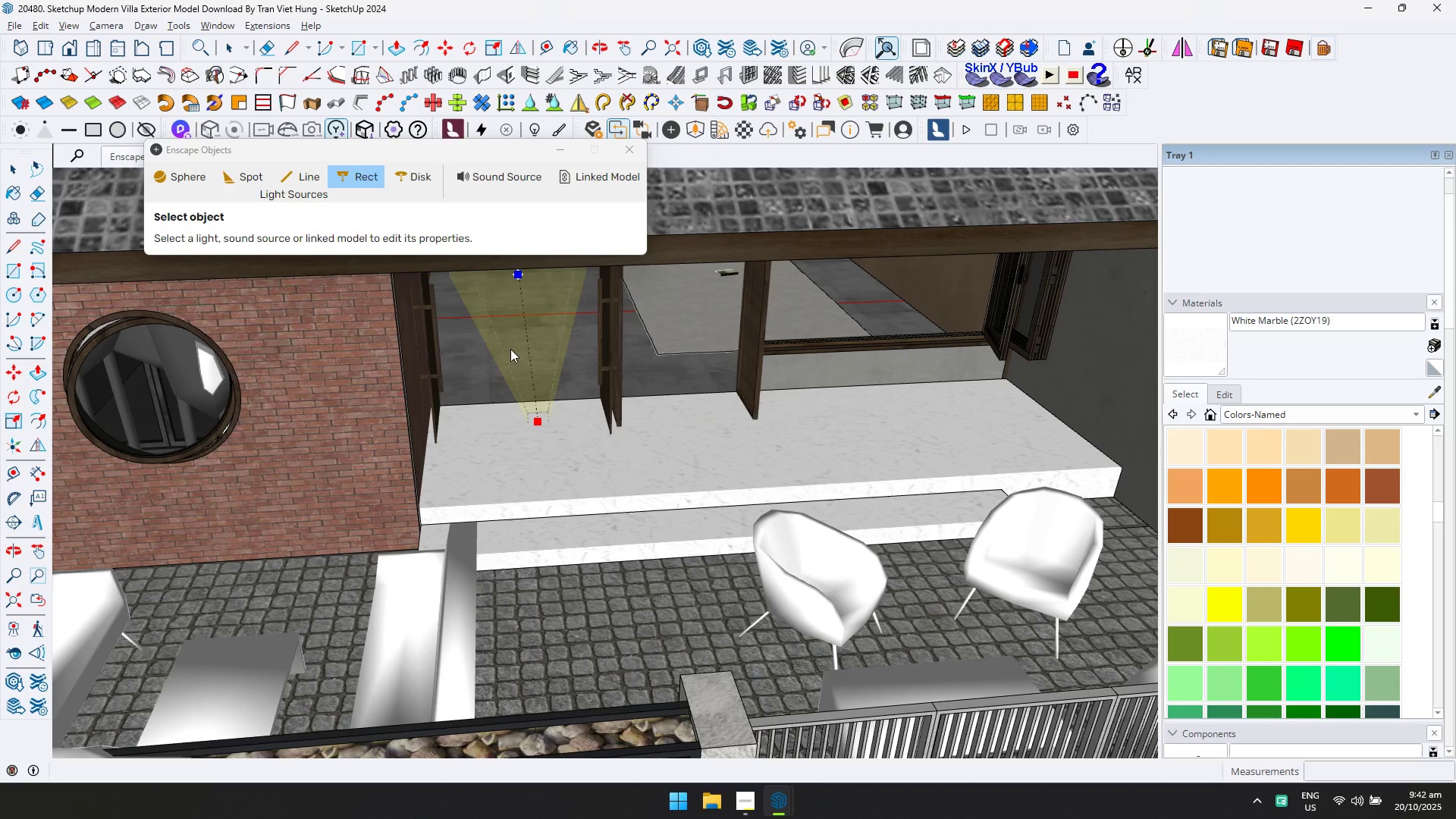 
hold_key(key=ShiftLeft, duration=1.1)
 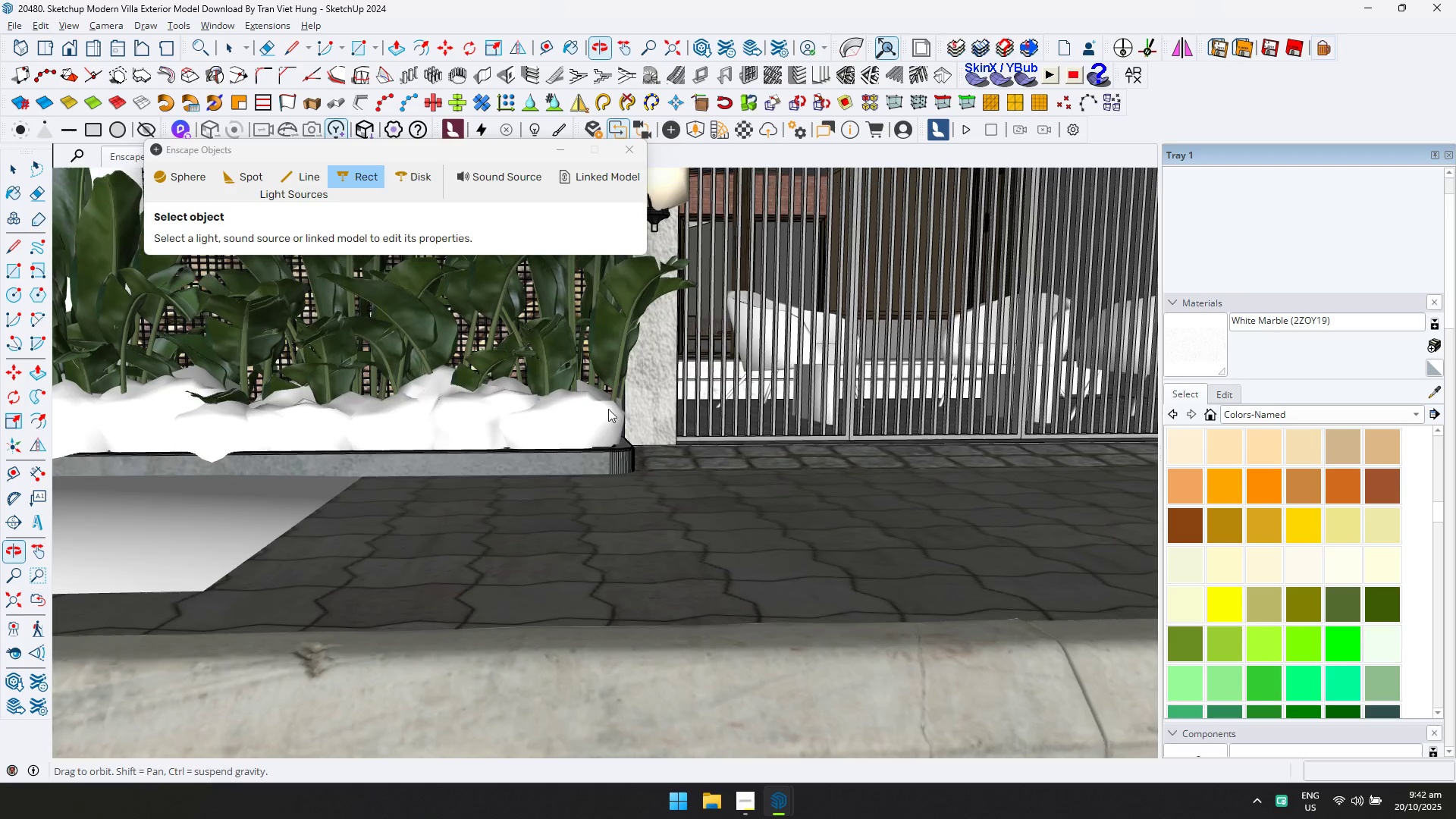 
hold_key(key=ShiftLeft, duration=0.9)
 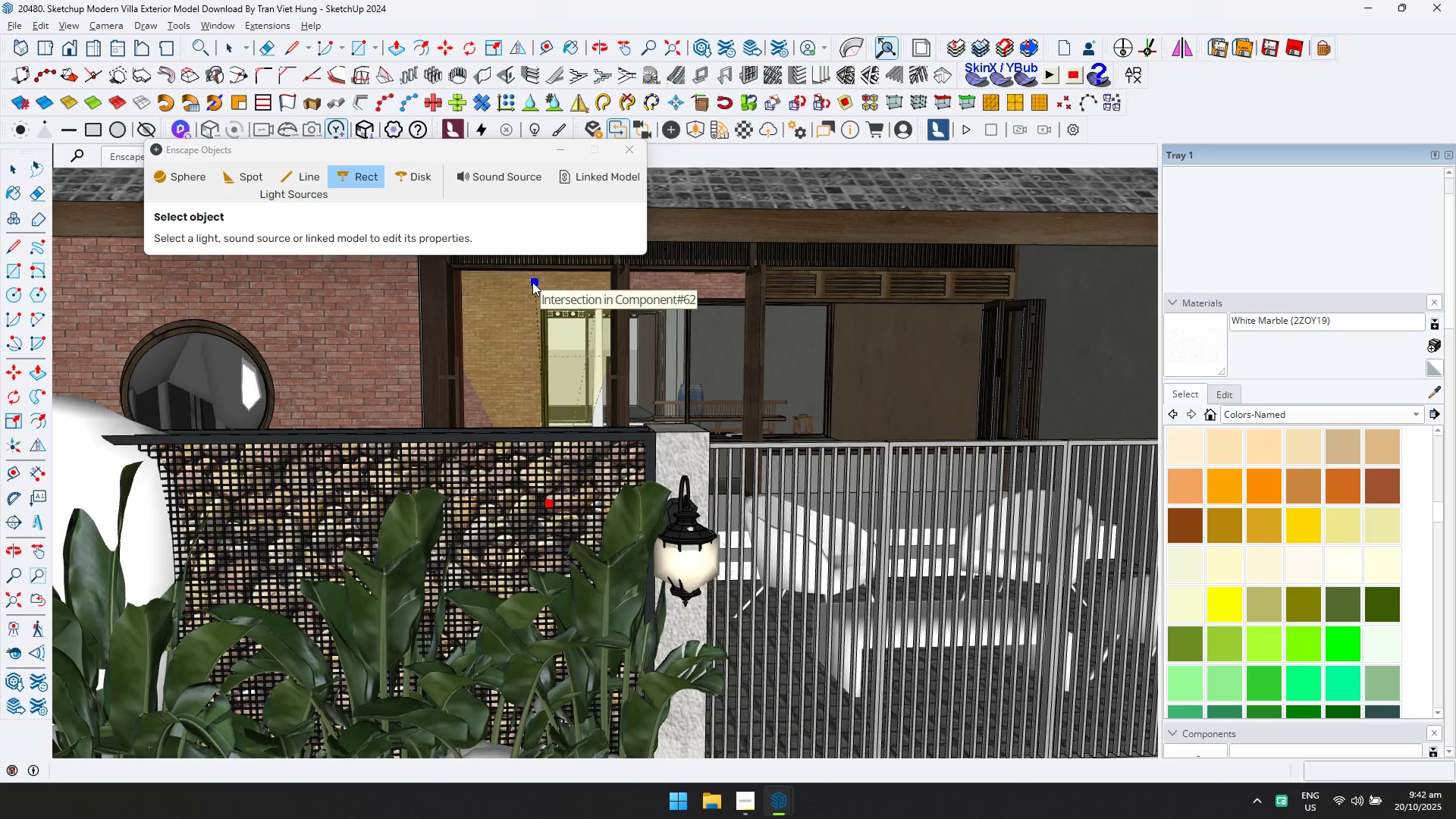 
wait(5.92)
 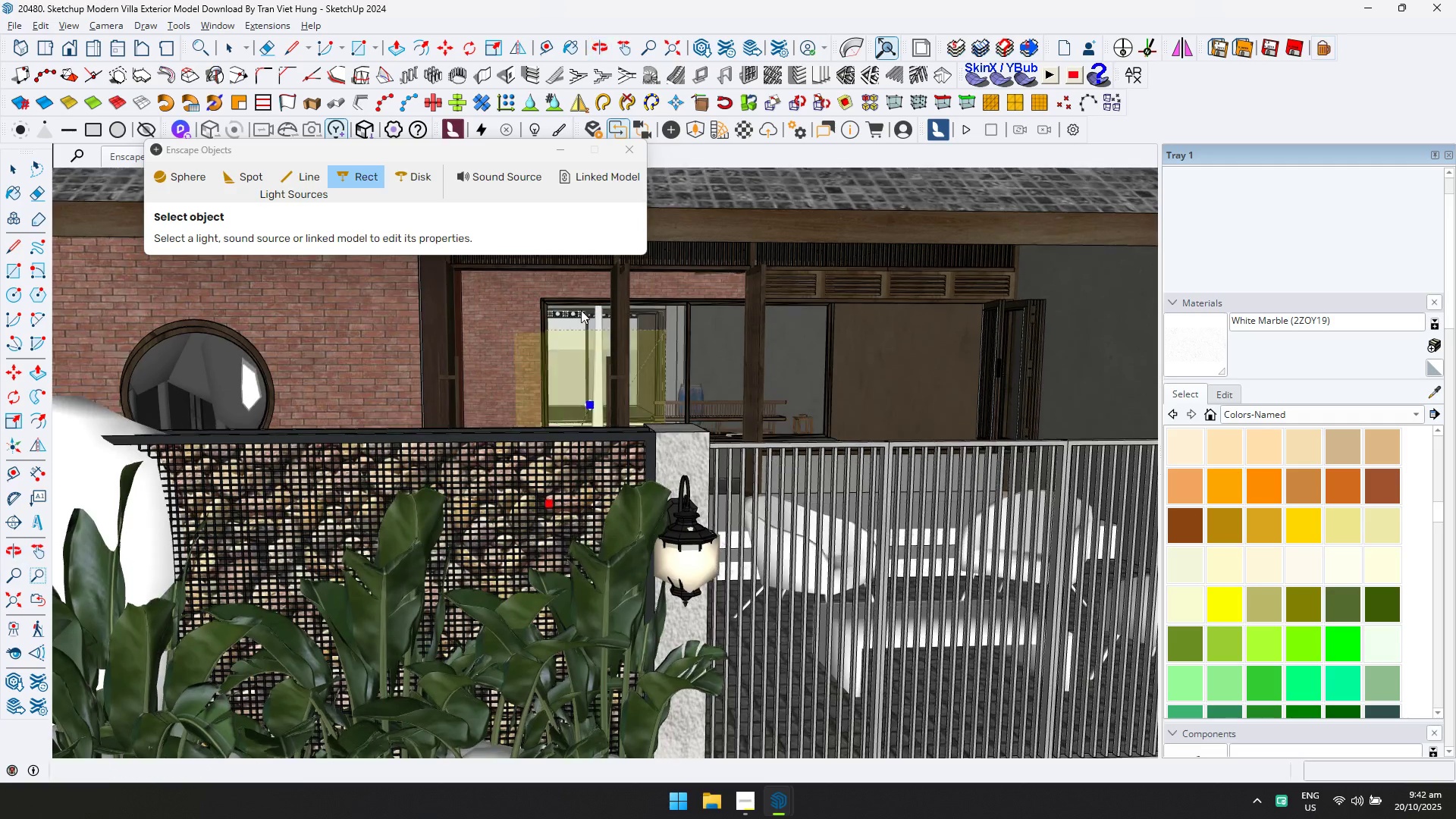 
left_click([532, 282])
 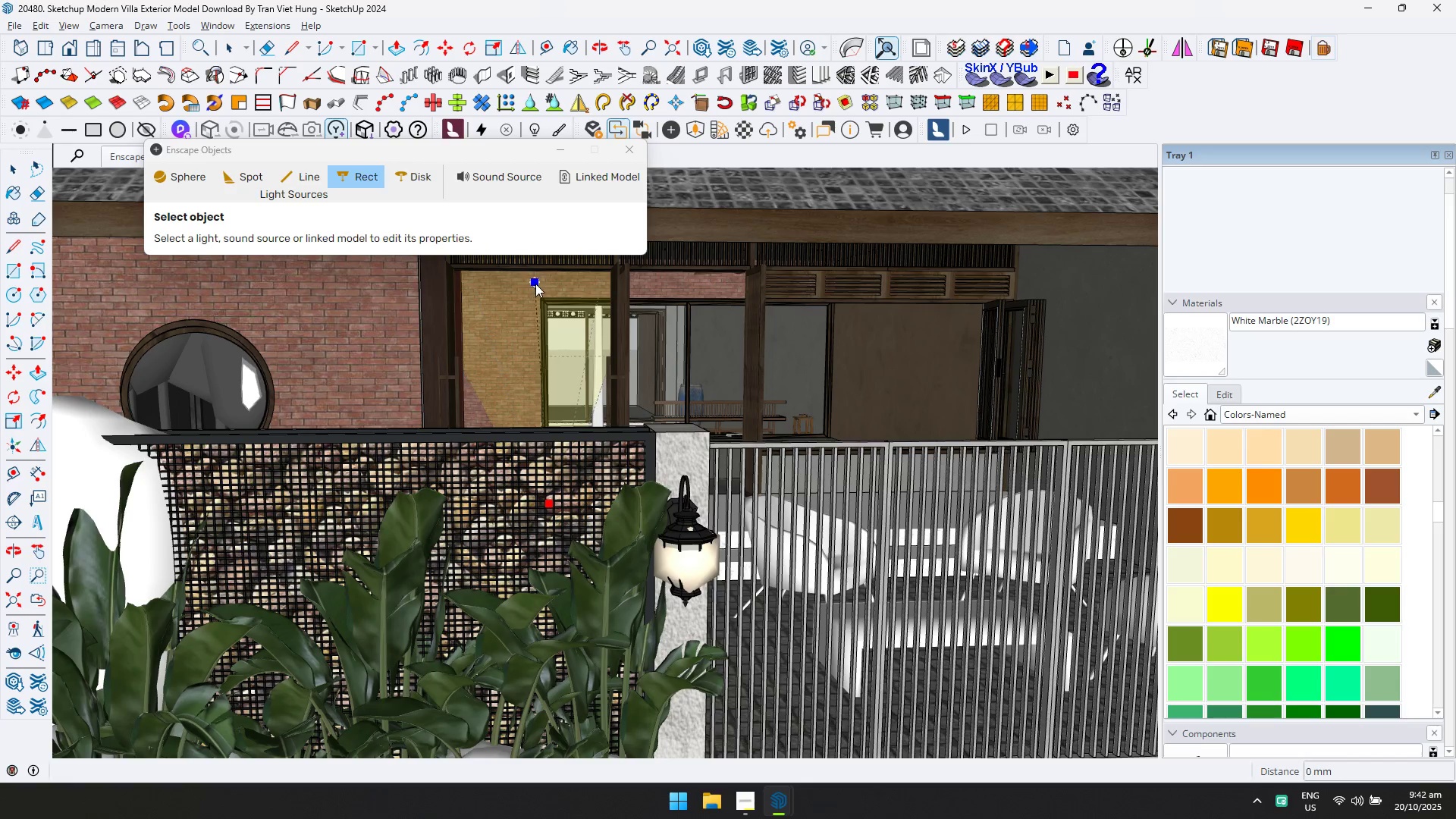 
left_click([537, 285])
 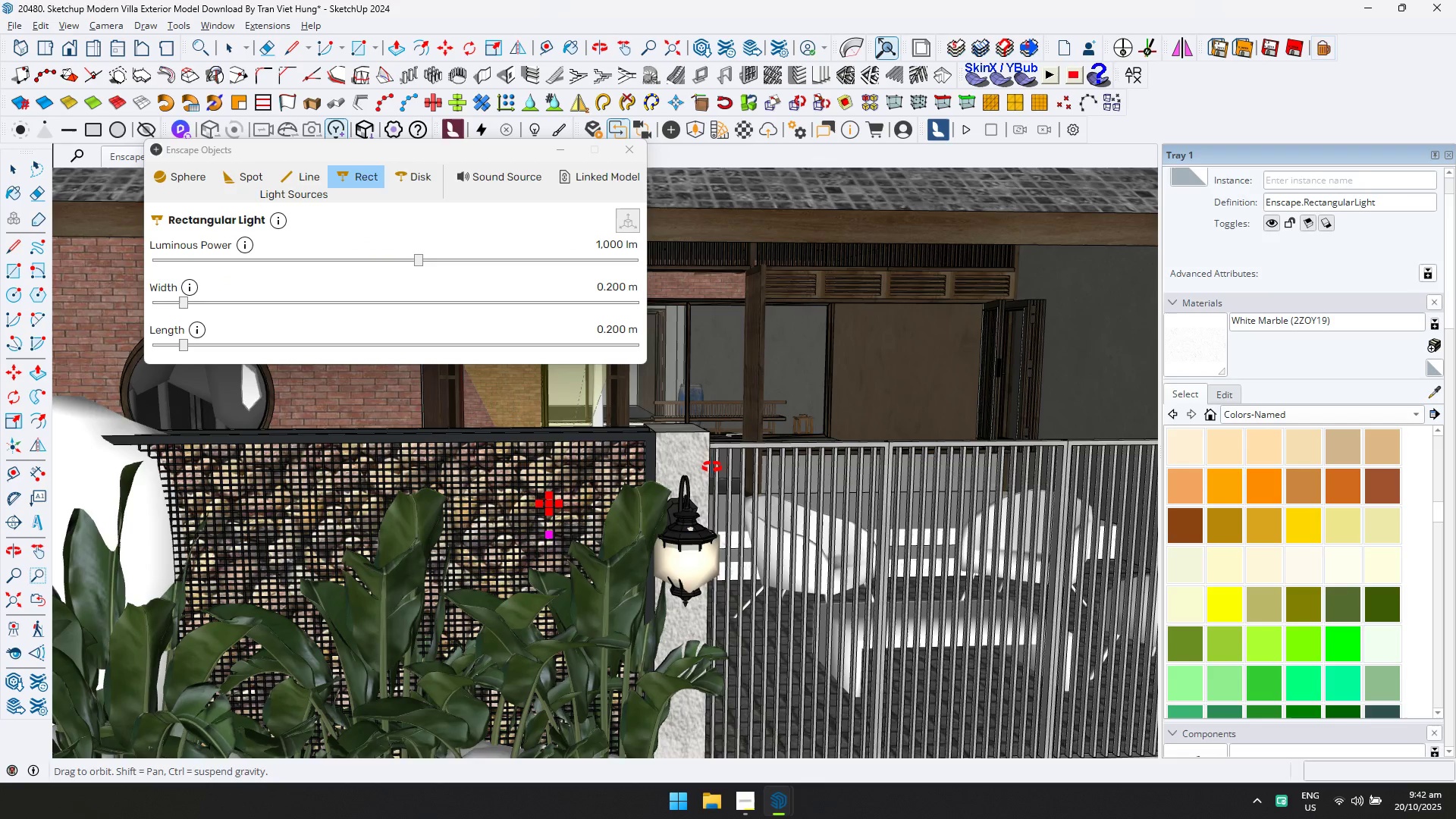 
hold_key(key=ShiftLeft, duration=0.83)
 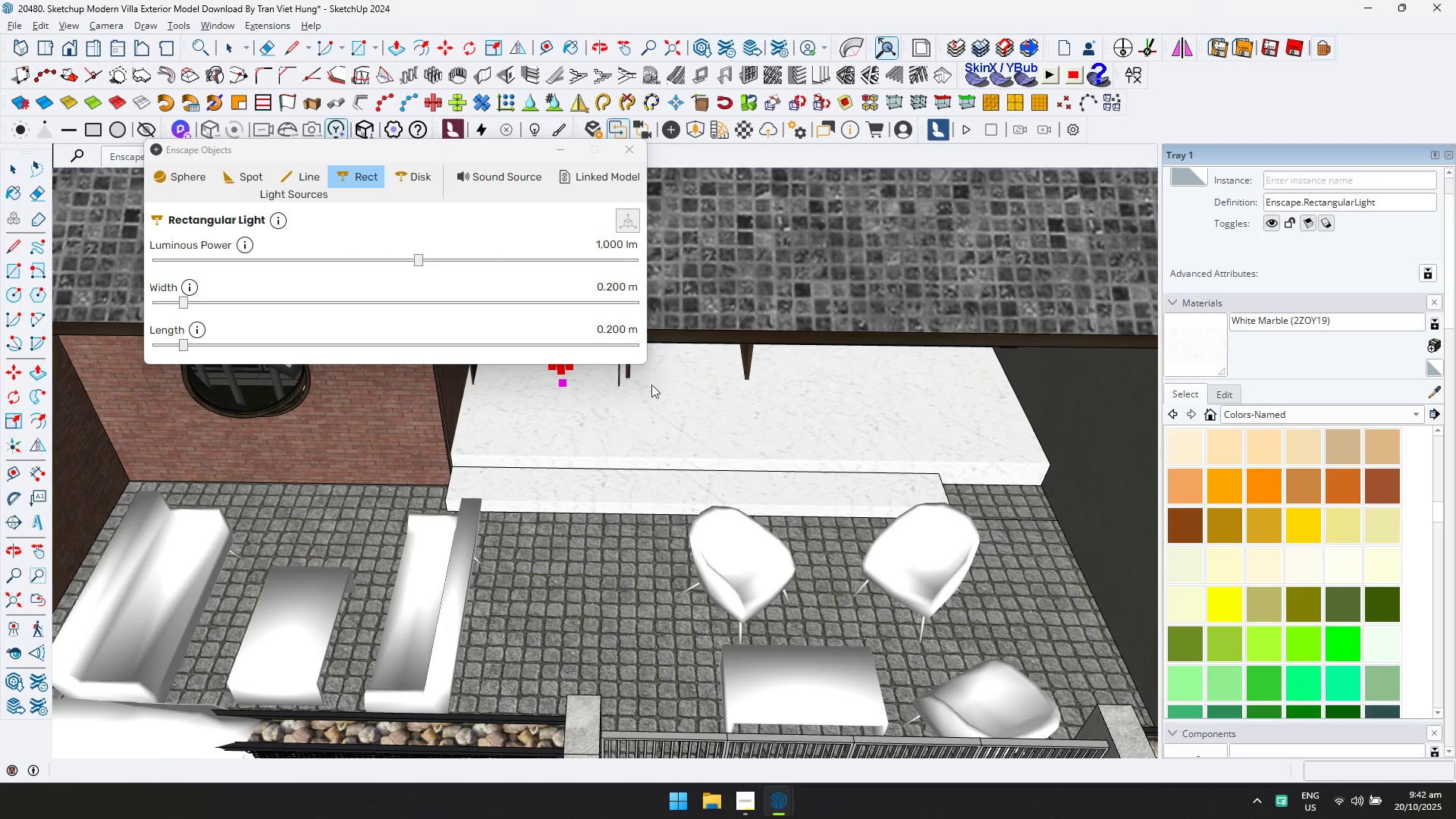 
scroll: coordinate [638, 400], scroll_direction: down, amount: 1.0
 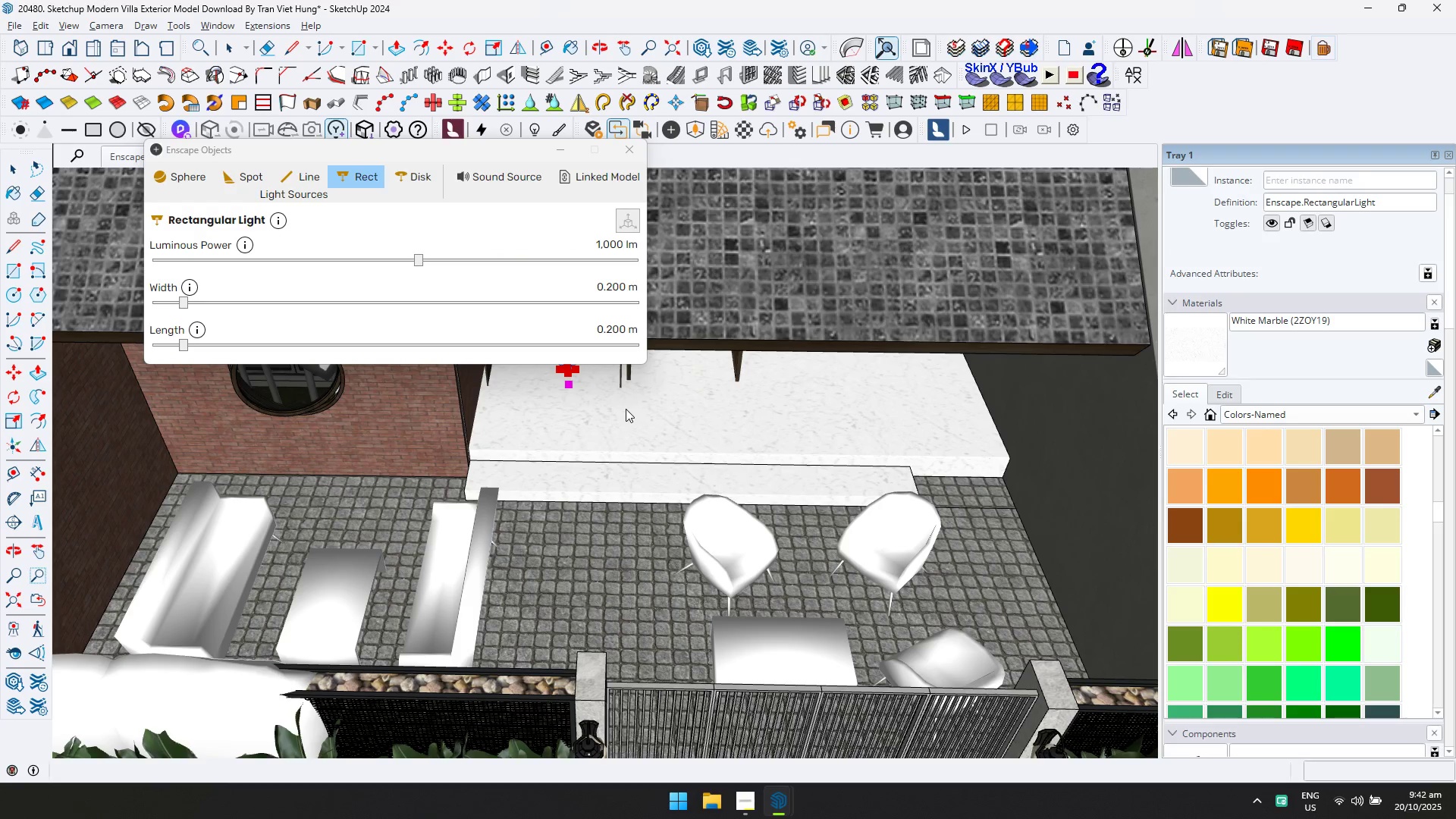 
hold_key(key=ShiftLeft, duration=0.41)
 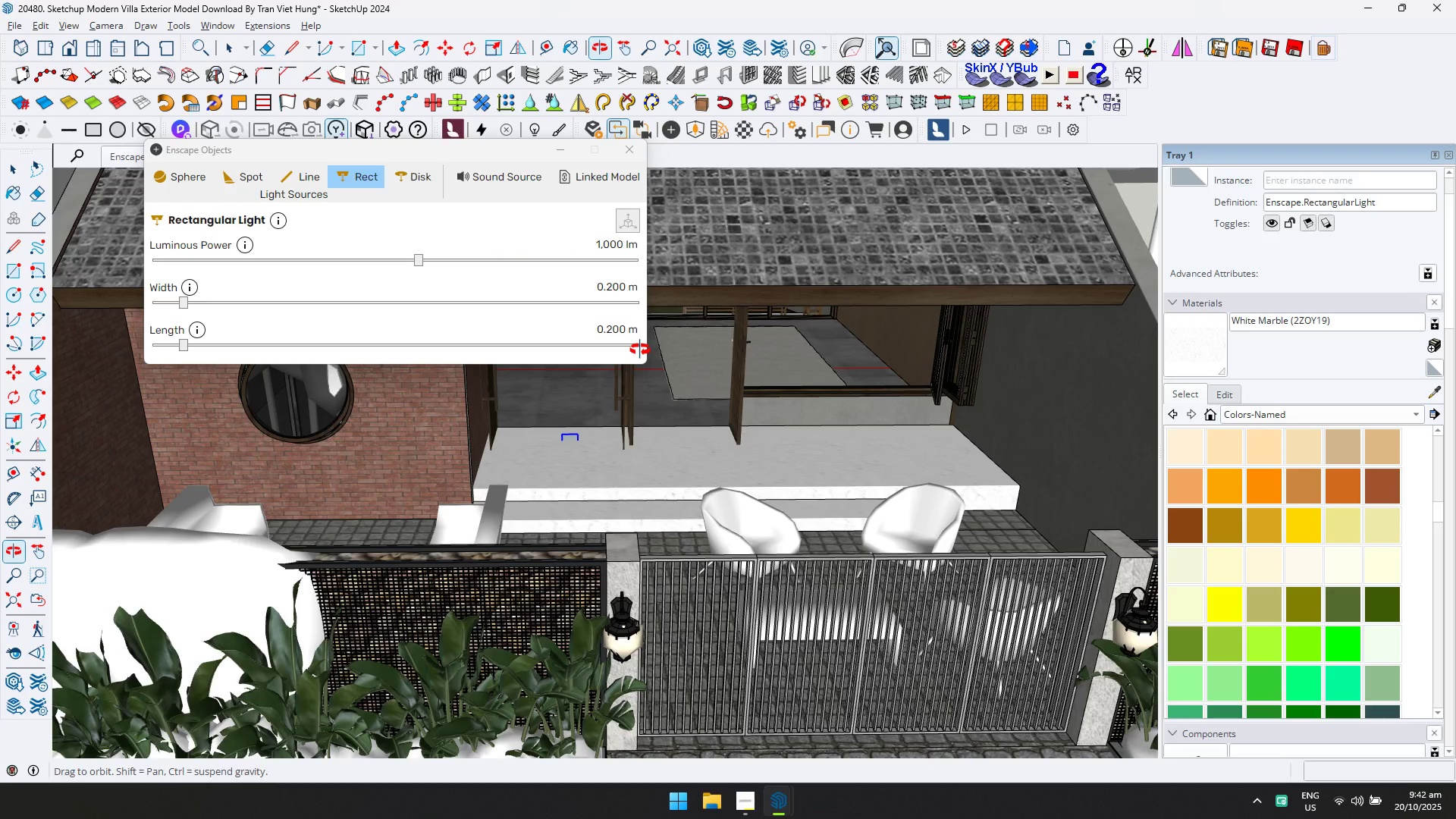 
scroll: coordinate [572, 431], scroll_direction: up, amount: 1.0
 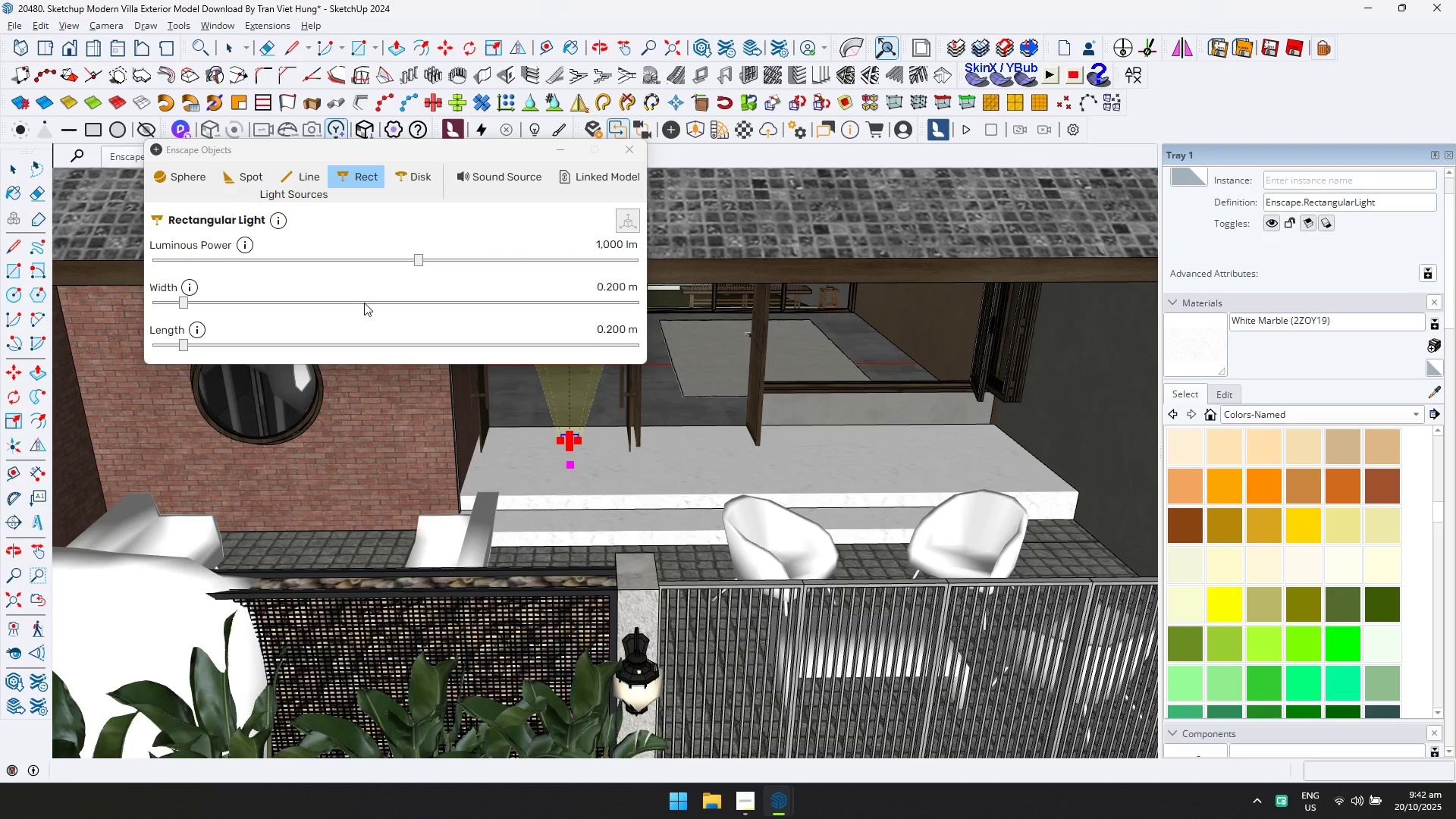 
double_click([360, 302])
 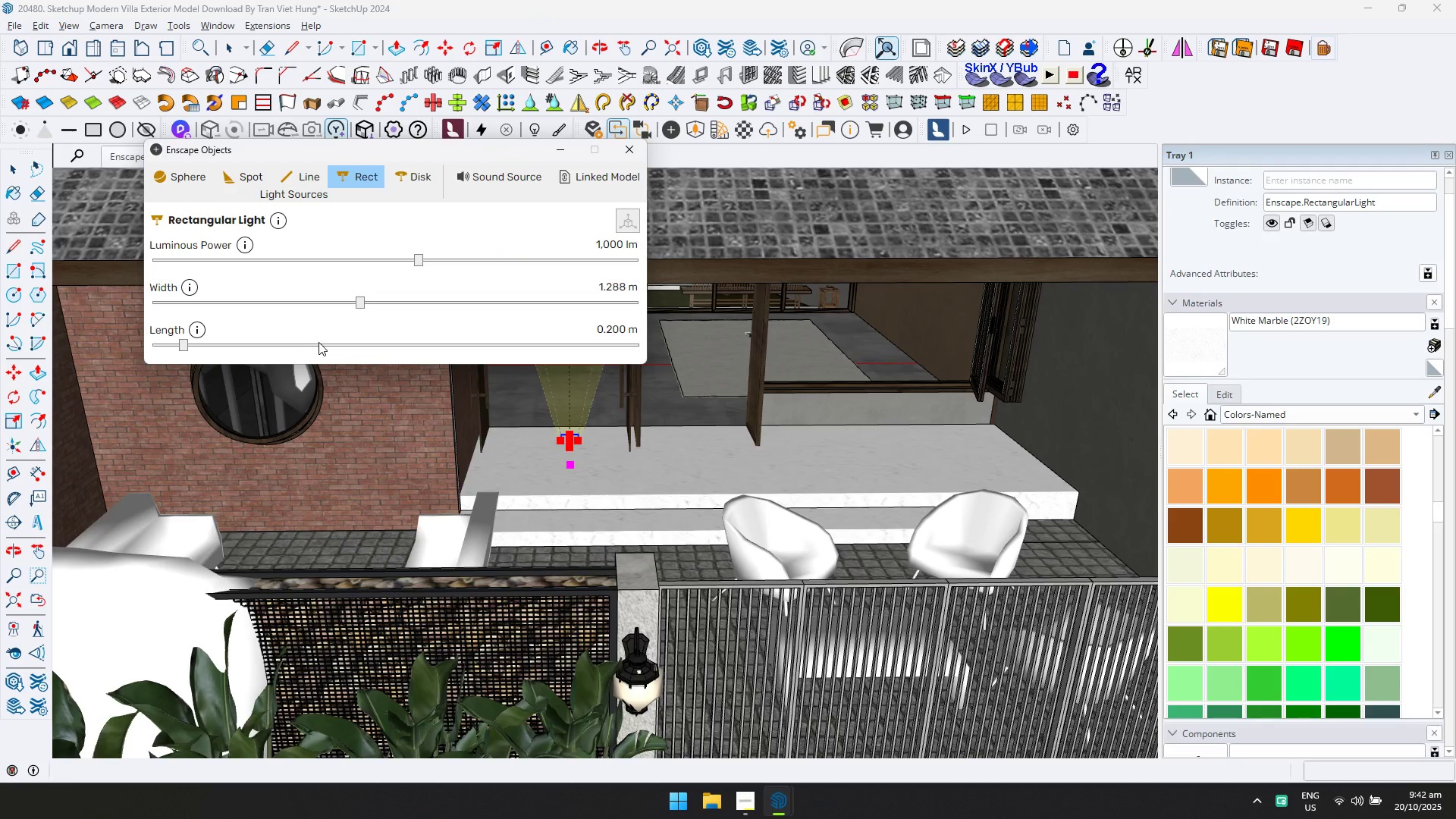 
left_click([323, 342])
 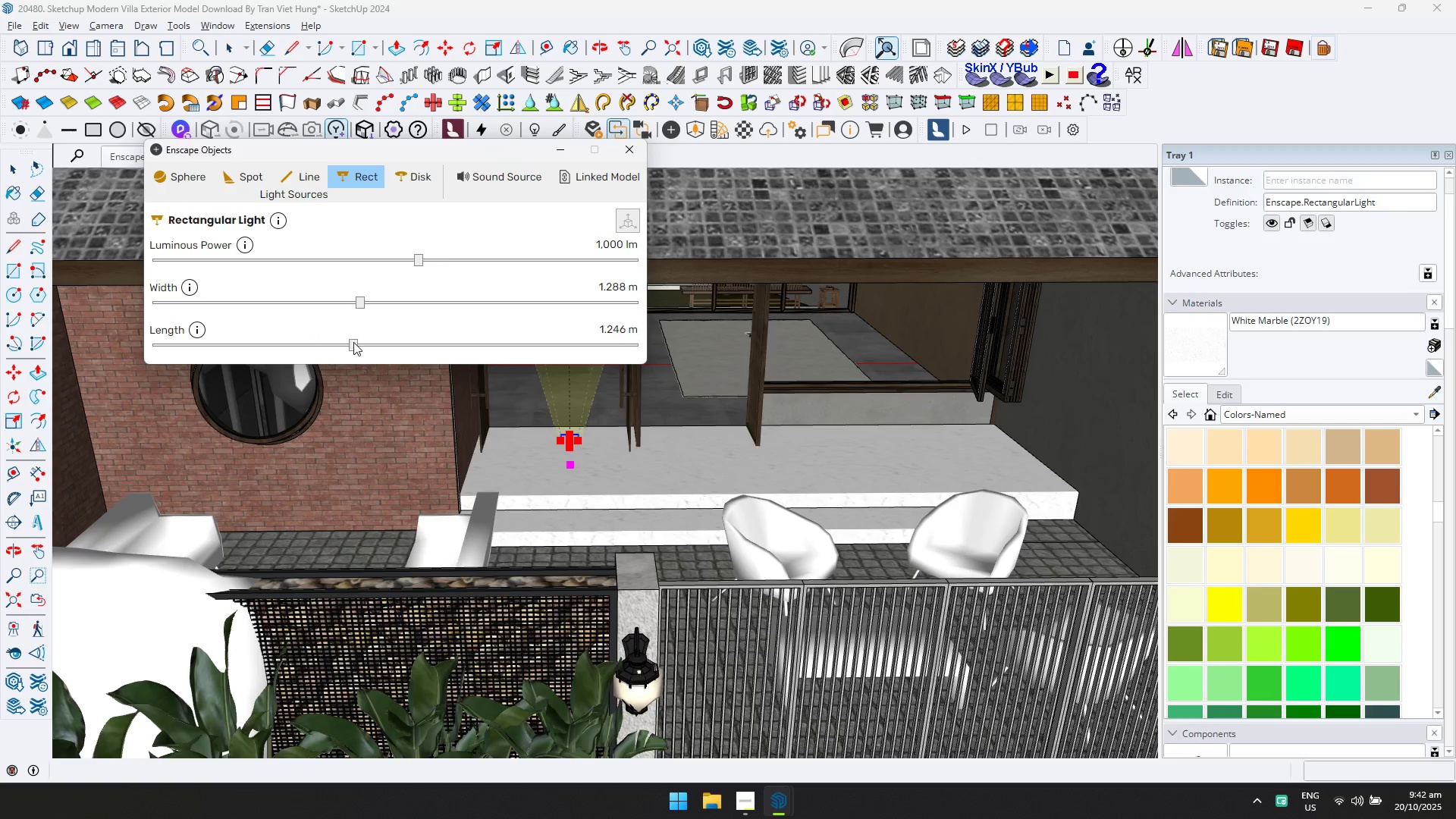 
triple_click([354, 342])
 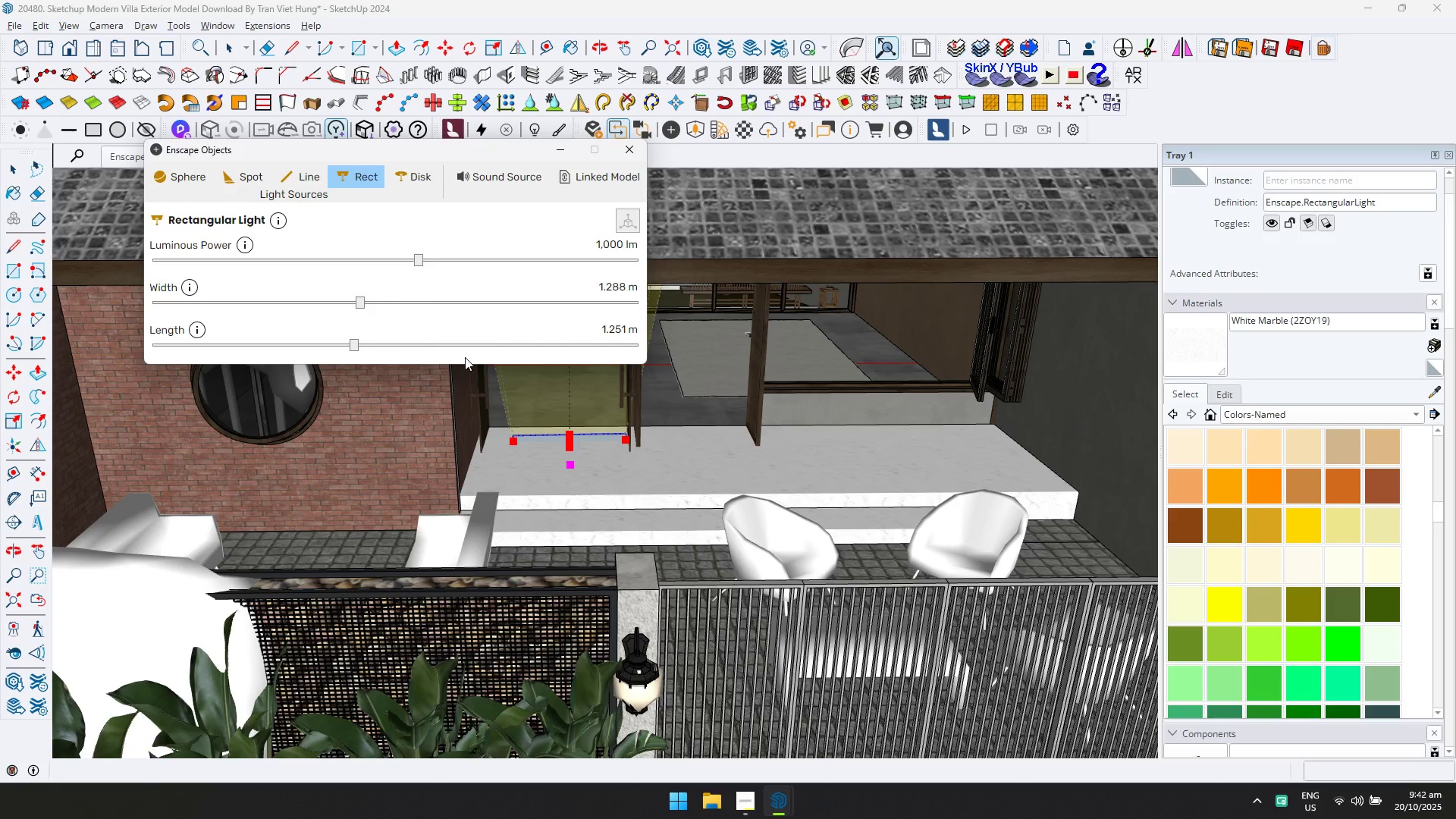 
key(M)
 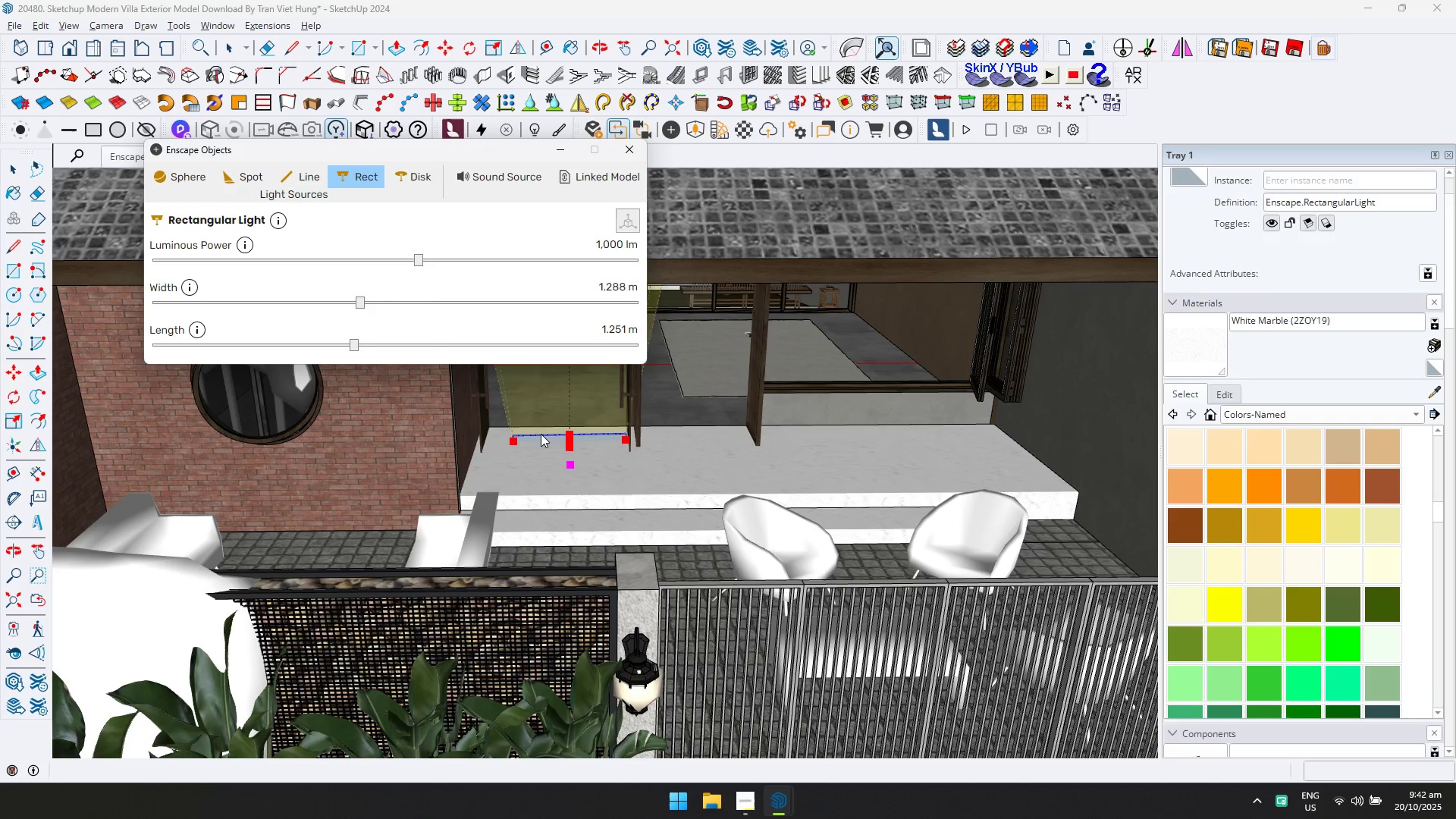 
left_click([522, 434])
 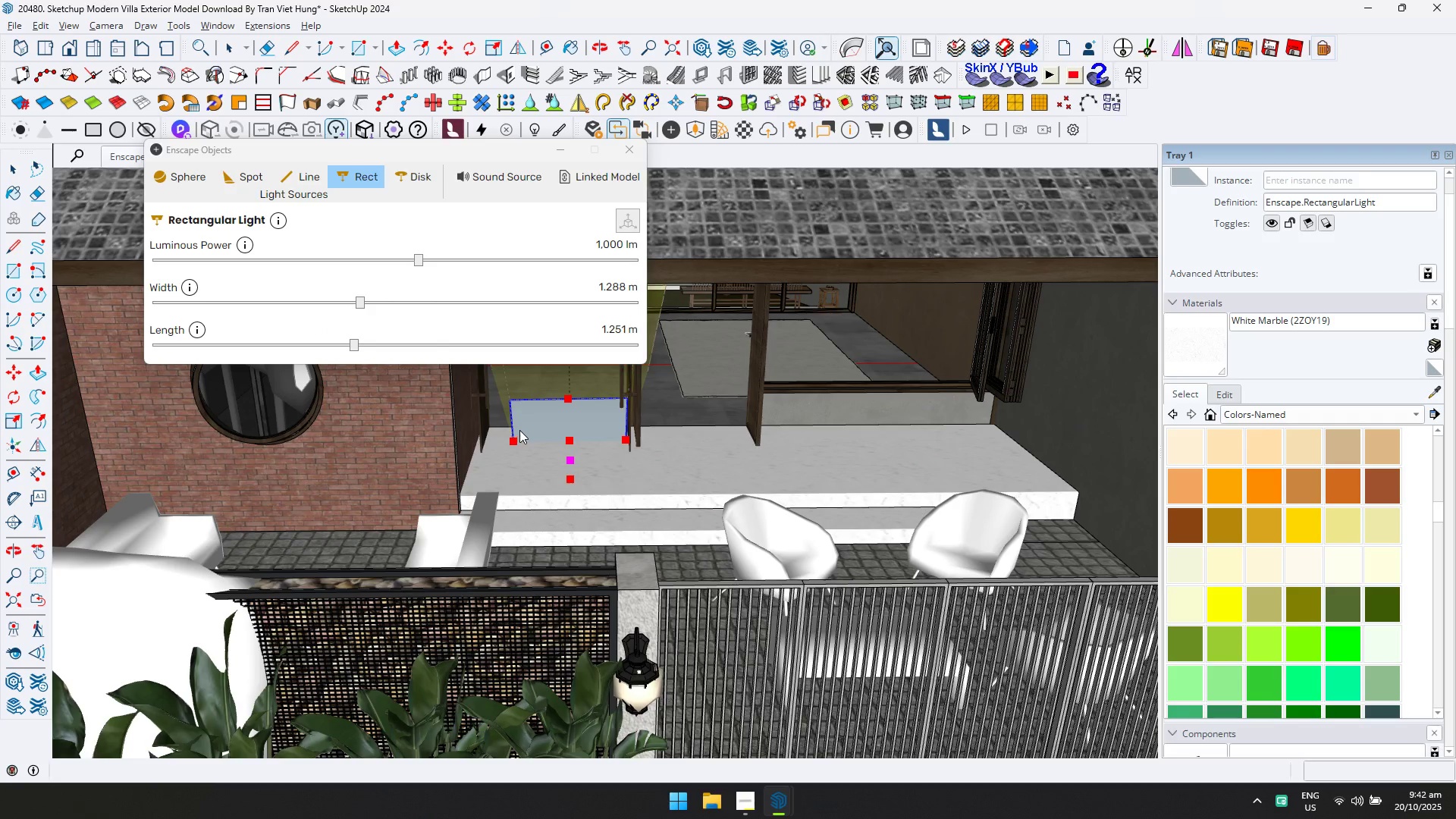 
key(M)
 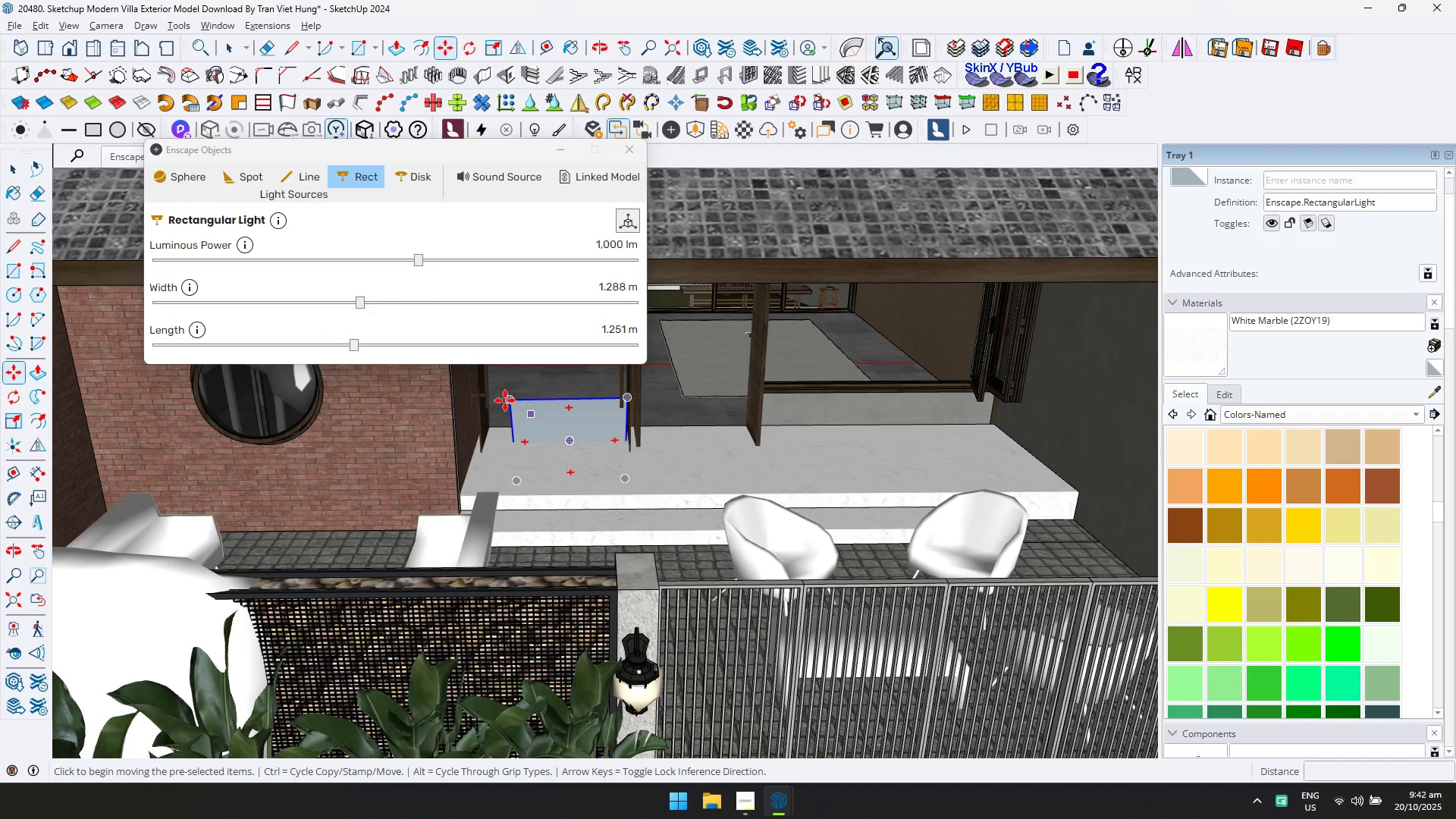 
left_click([509, 400])
 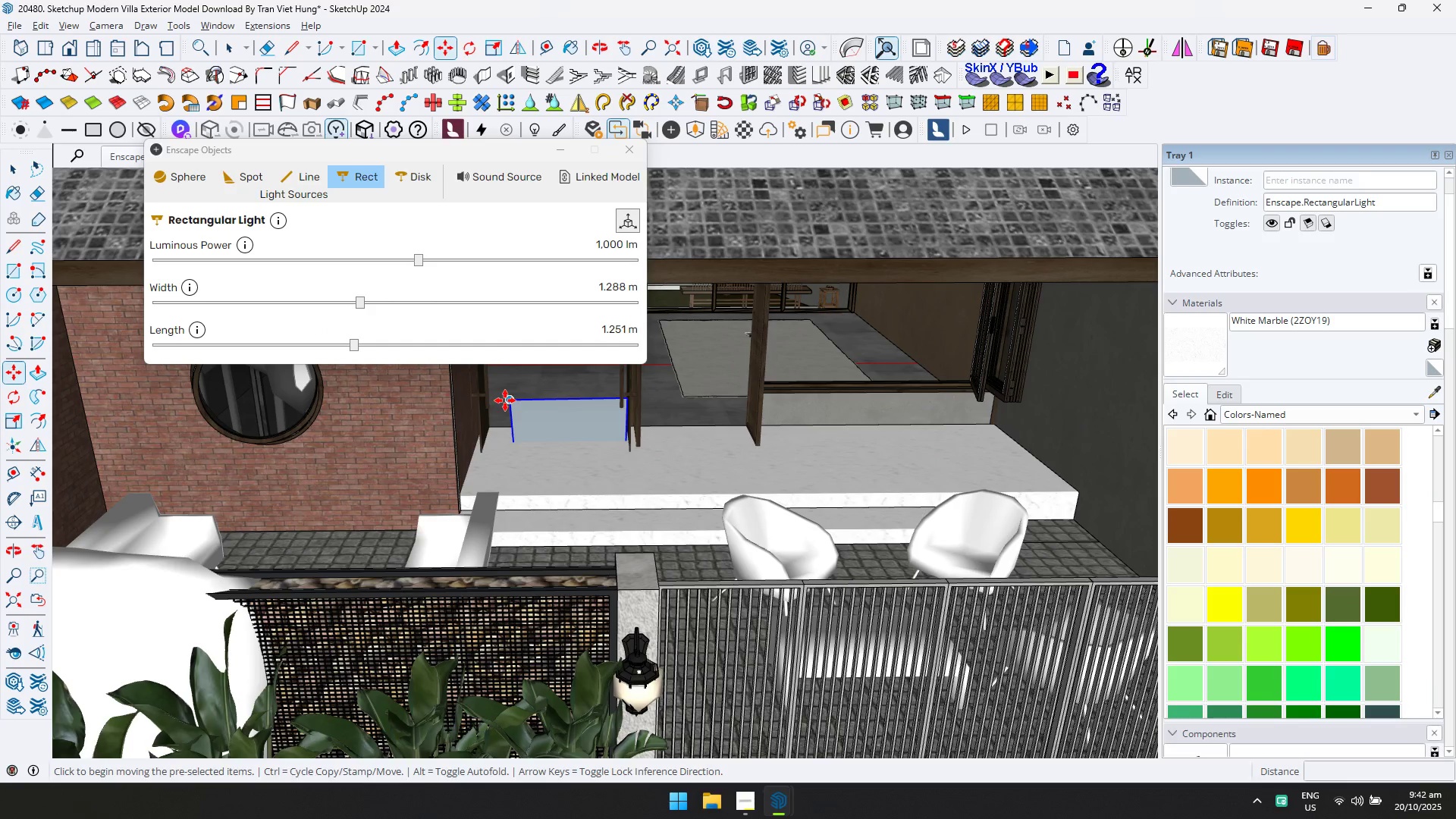 
key(ArrowLeft)
 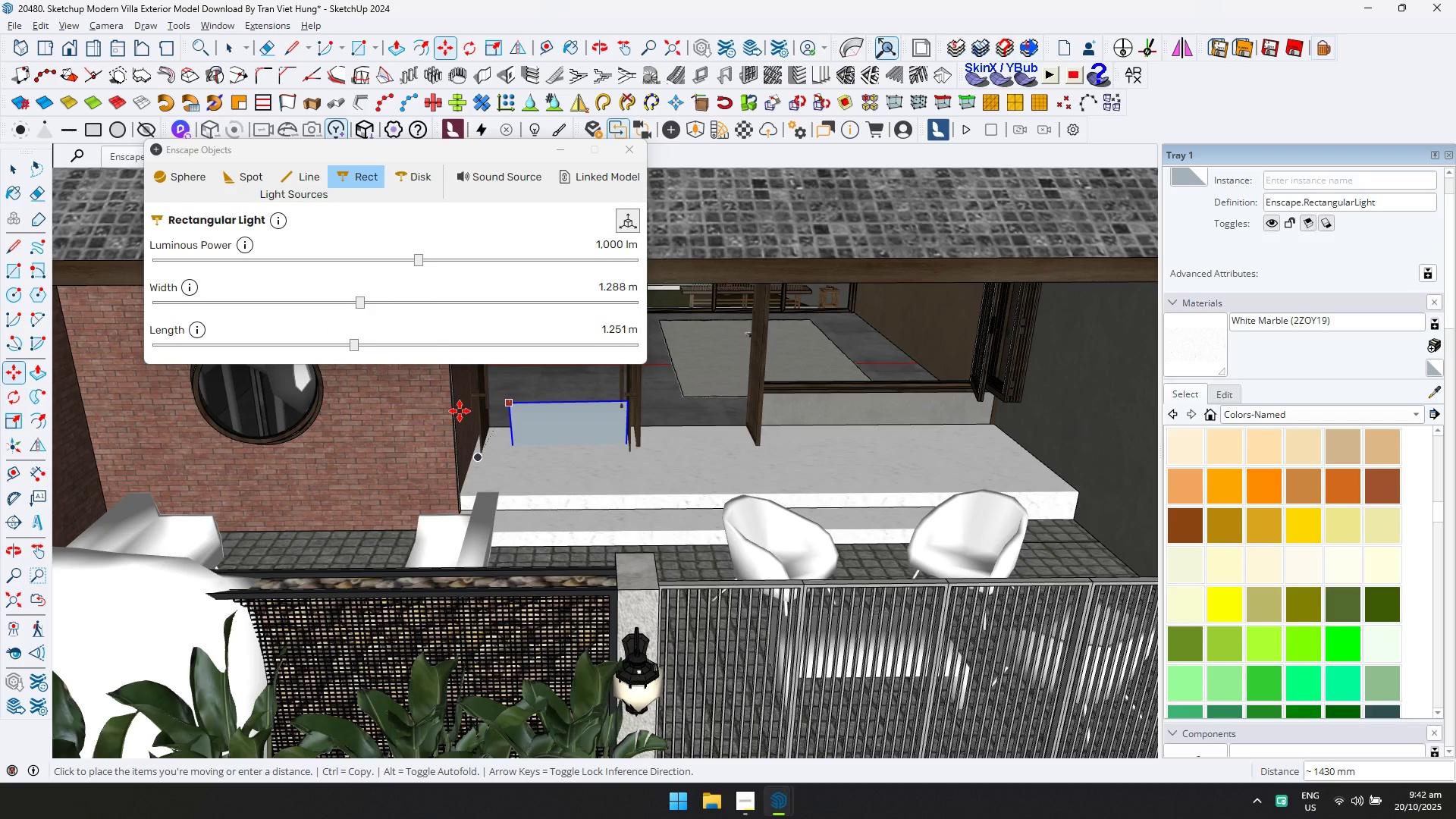 
key(ArrowUp)
 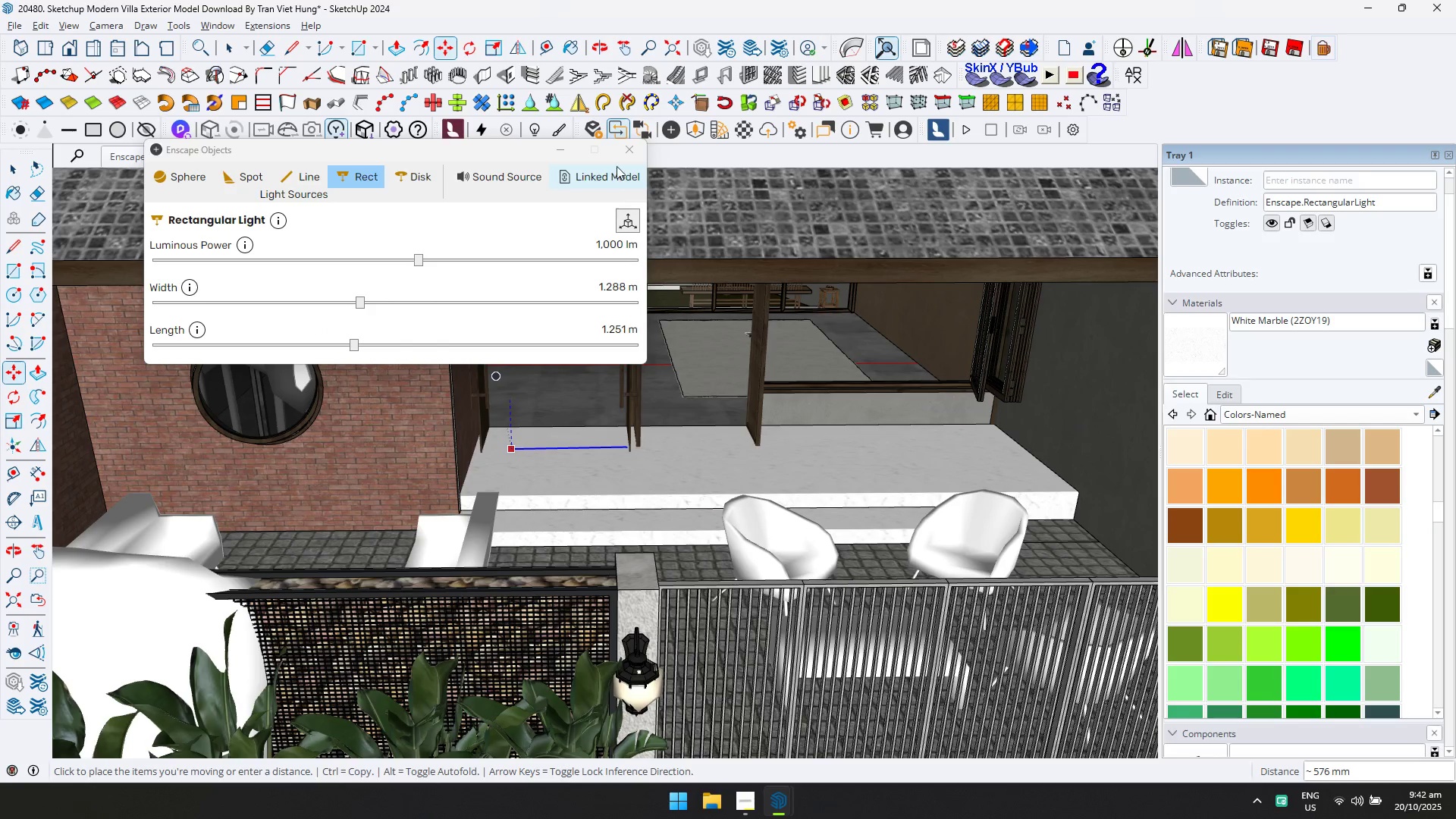 
left_click([629, 153])
 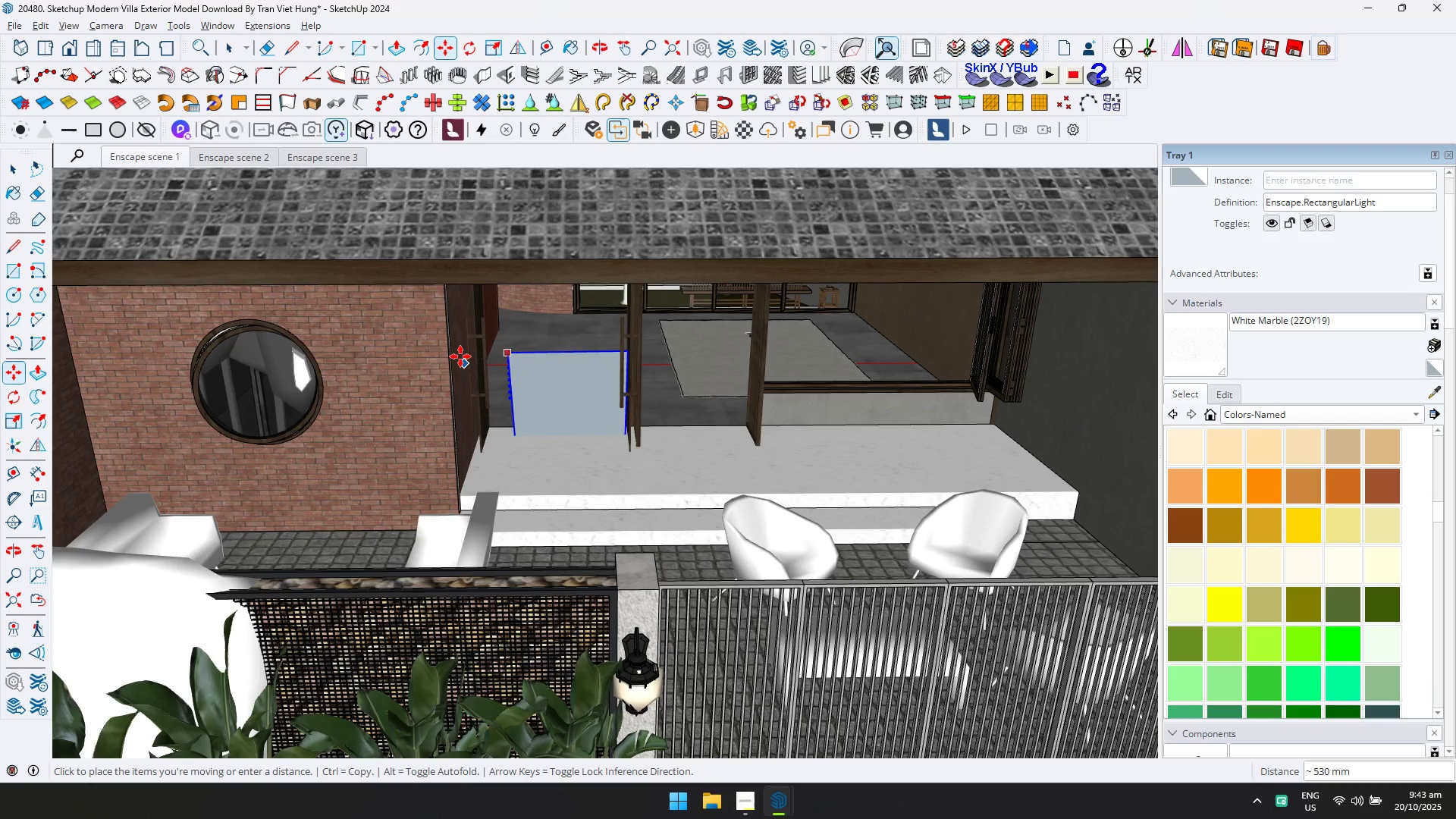 
left_click([461, 324])
 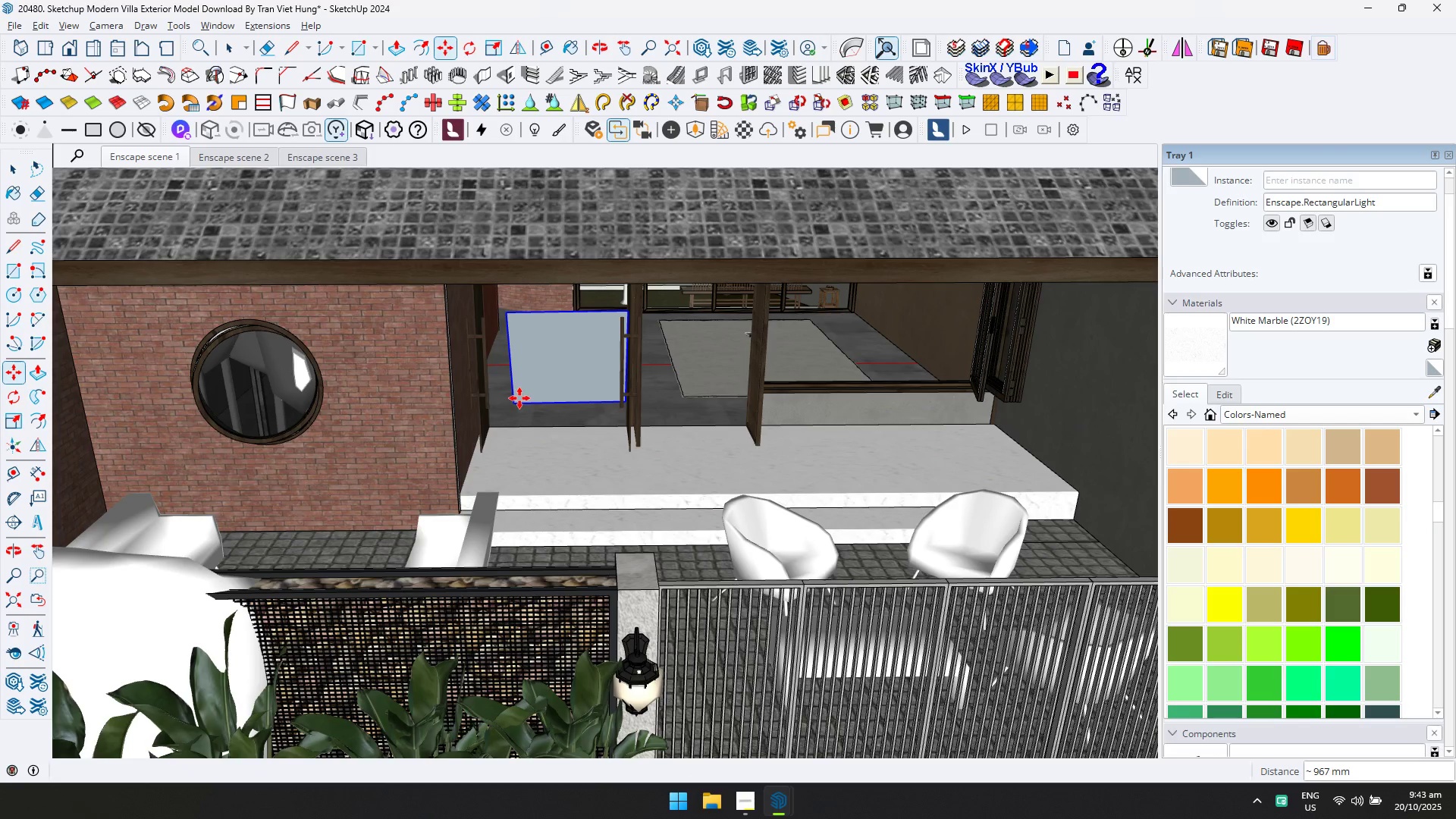 
left_click([518, 400])
 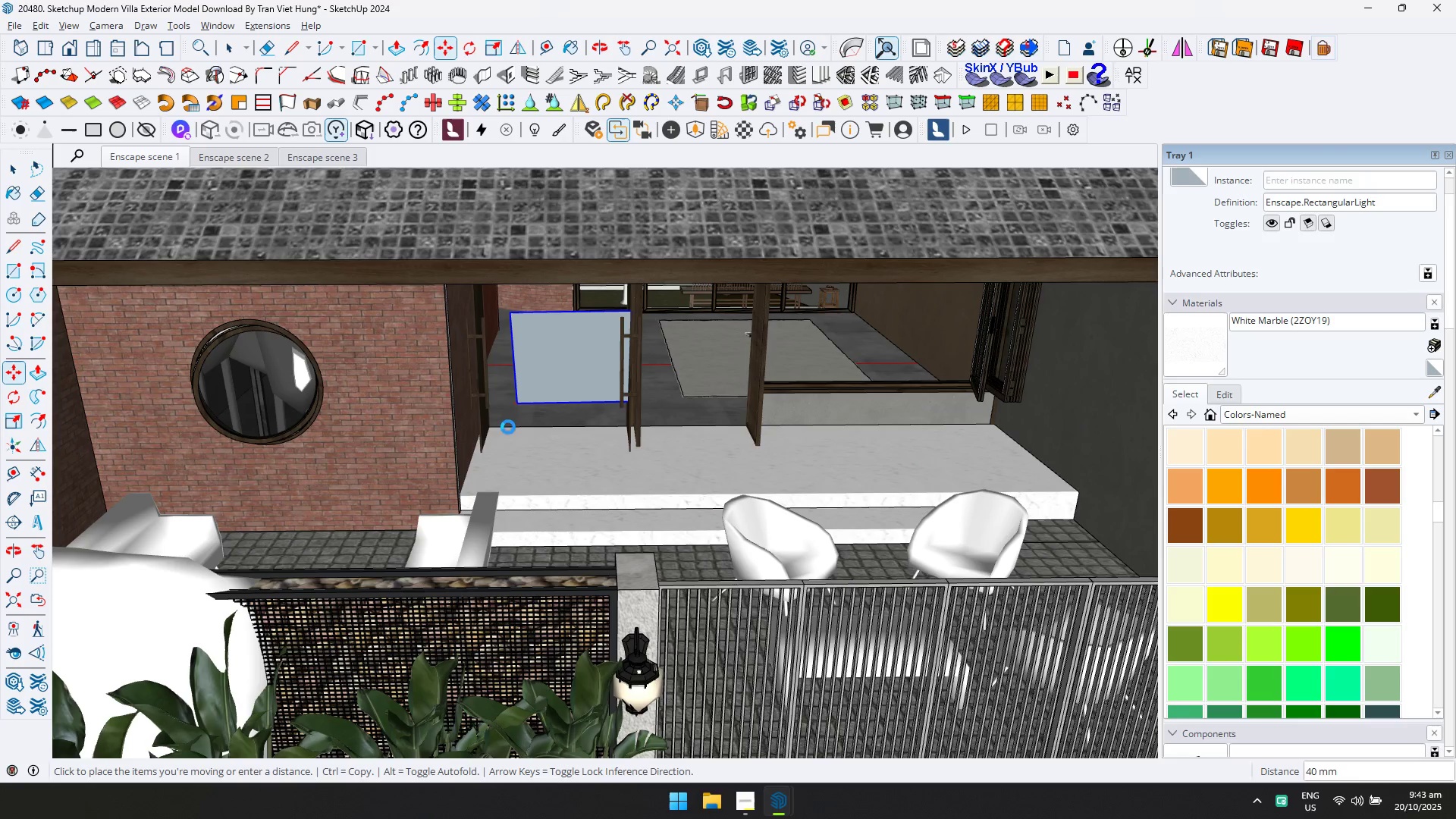 
key(ArrowUp)
 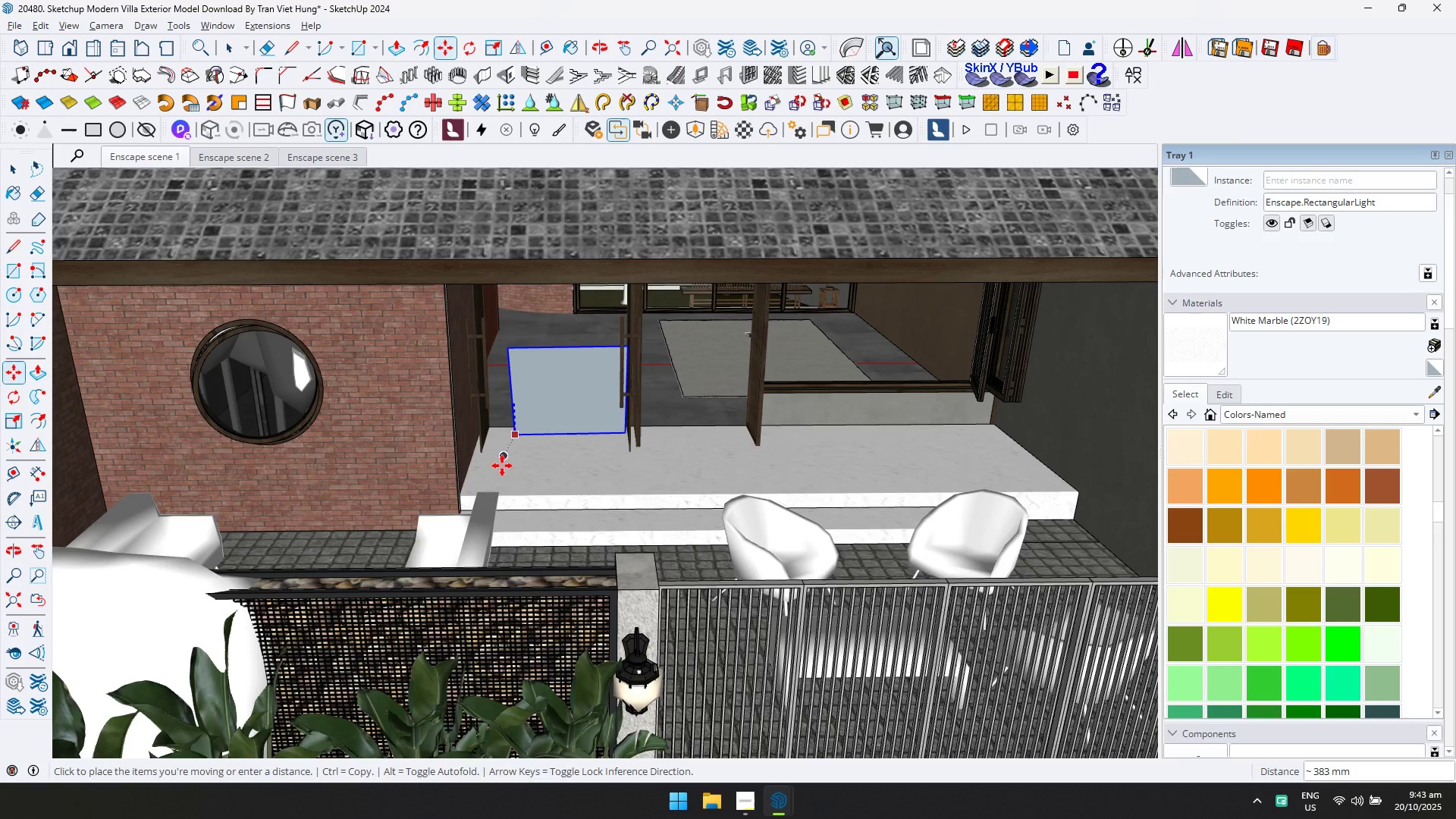 
left_click([501, 466])
 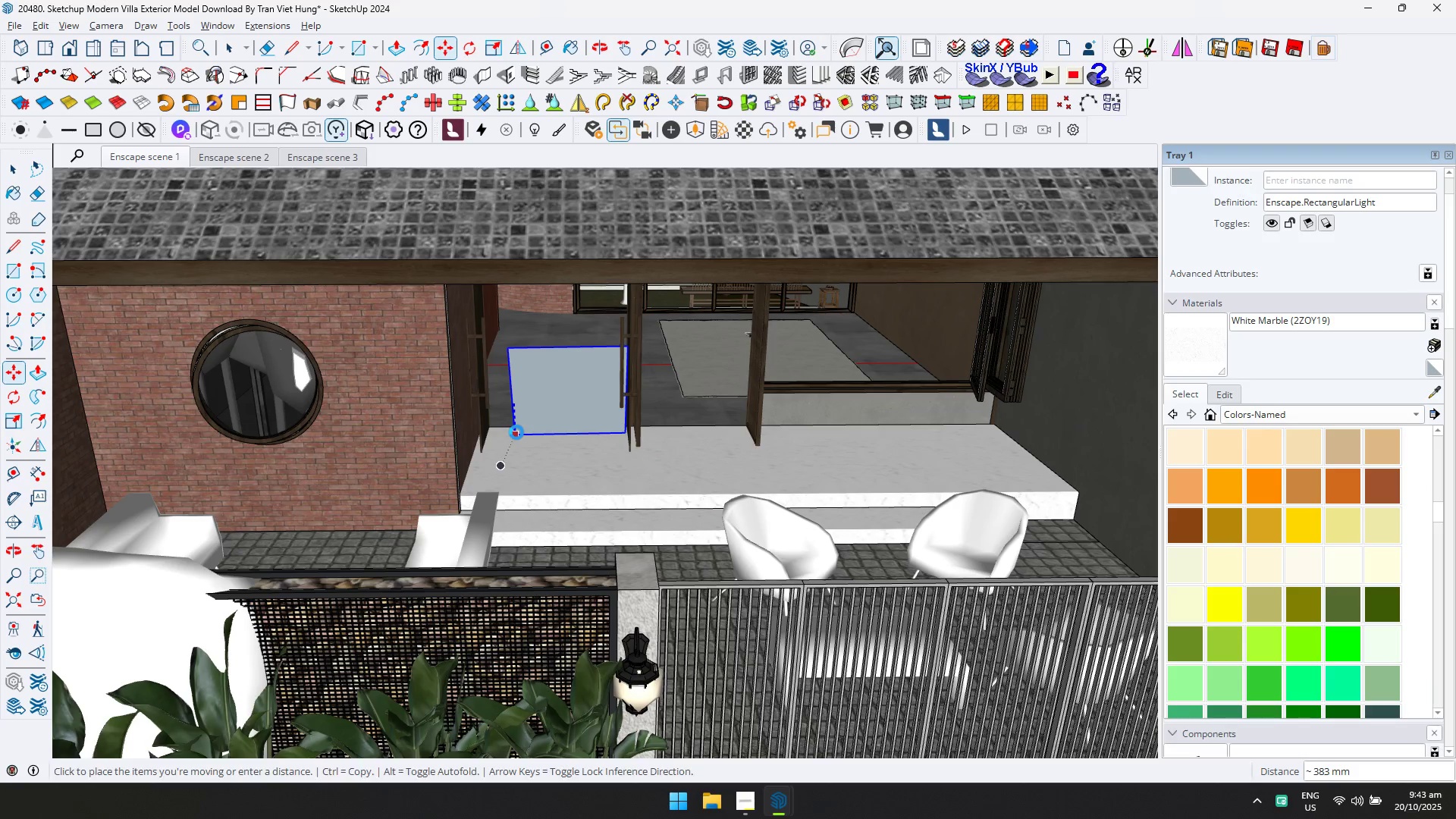 
left_click([516, 432])
 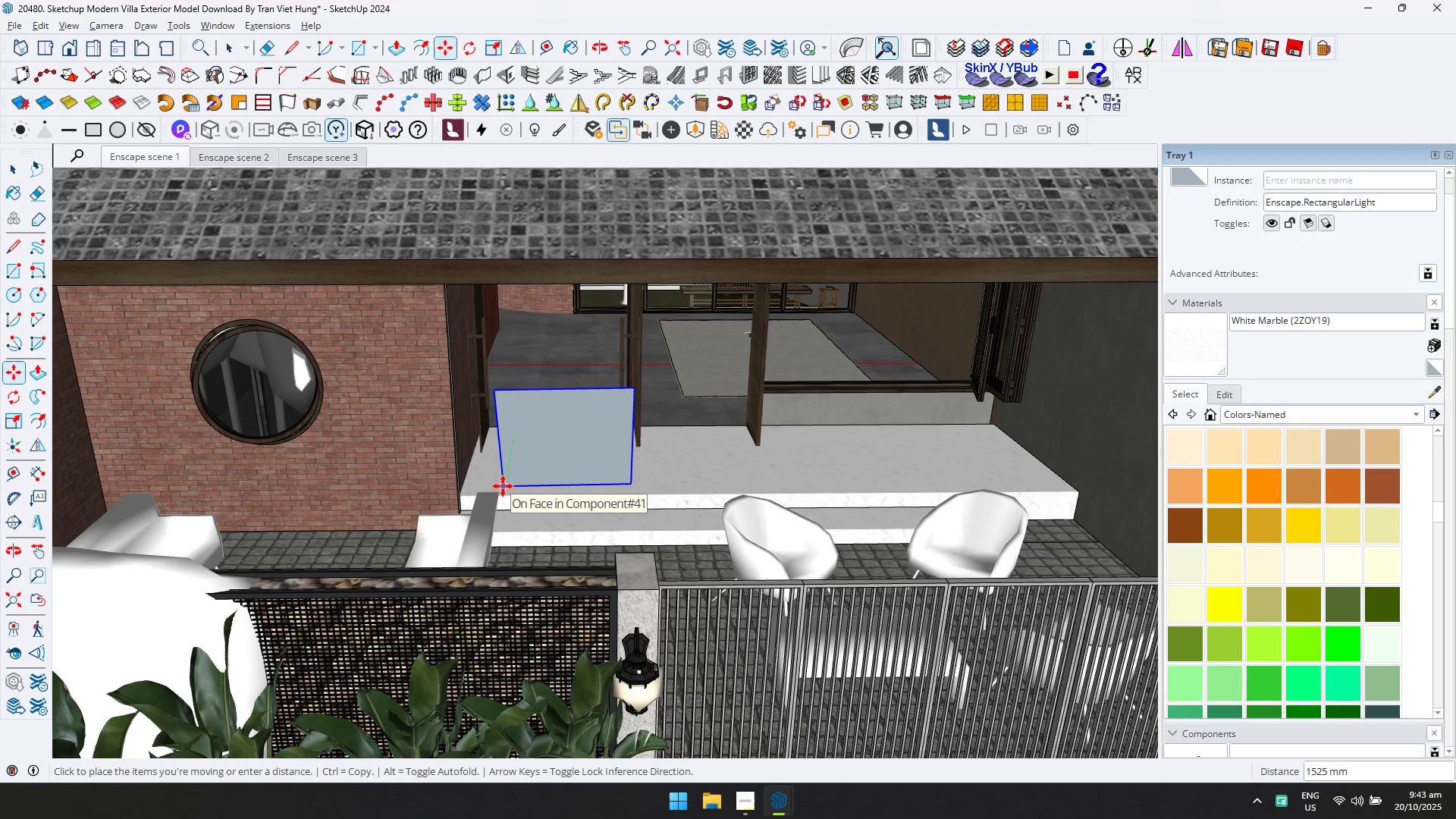 
left_click([503, 486])
 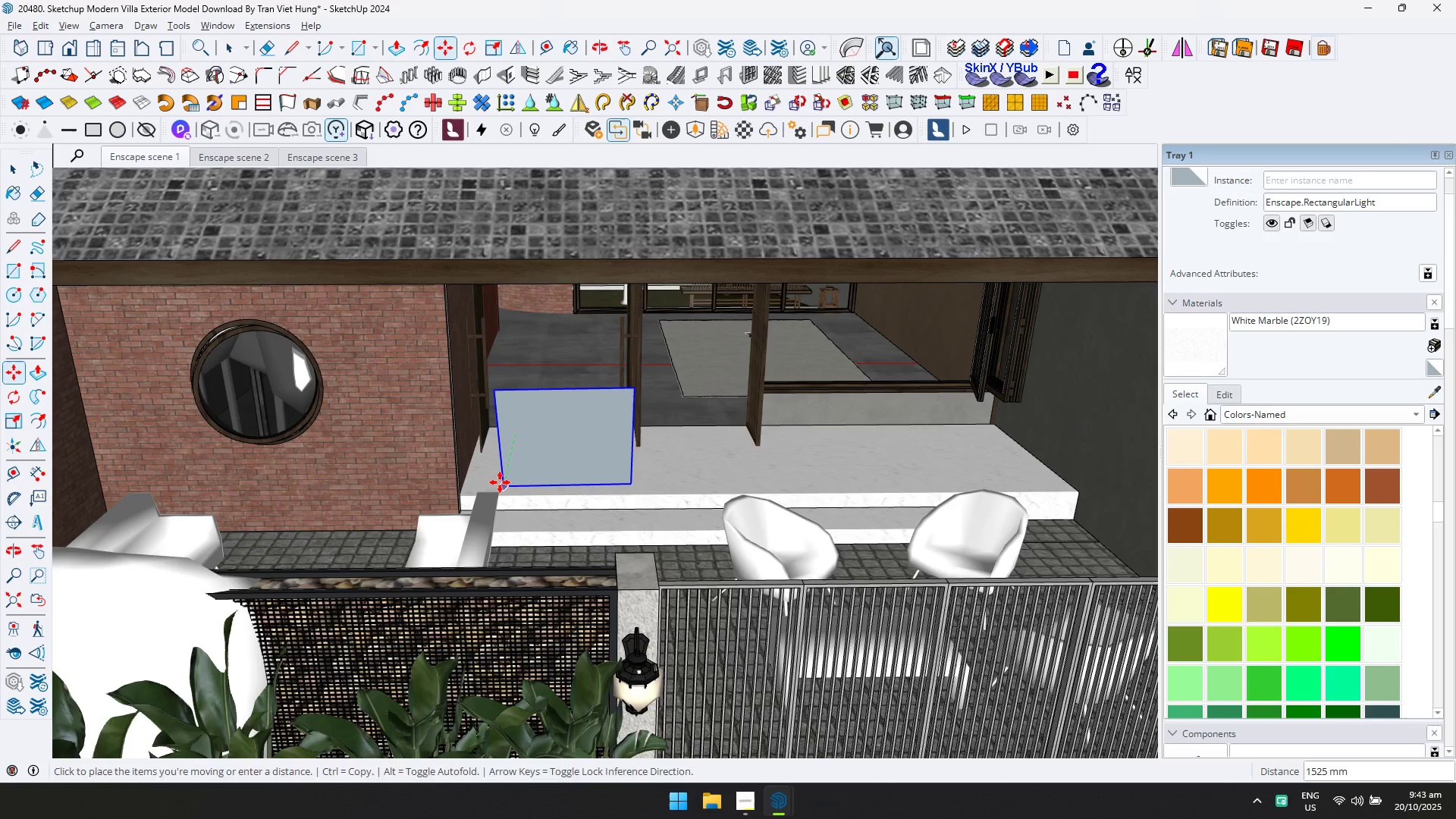 
left_click([502, 484])
 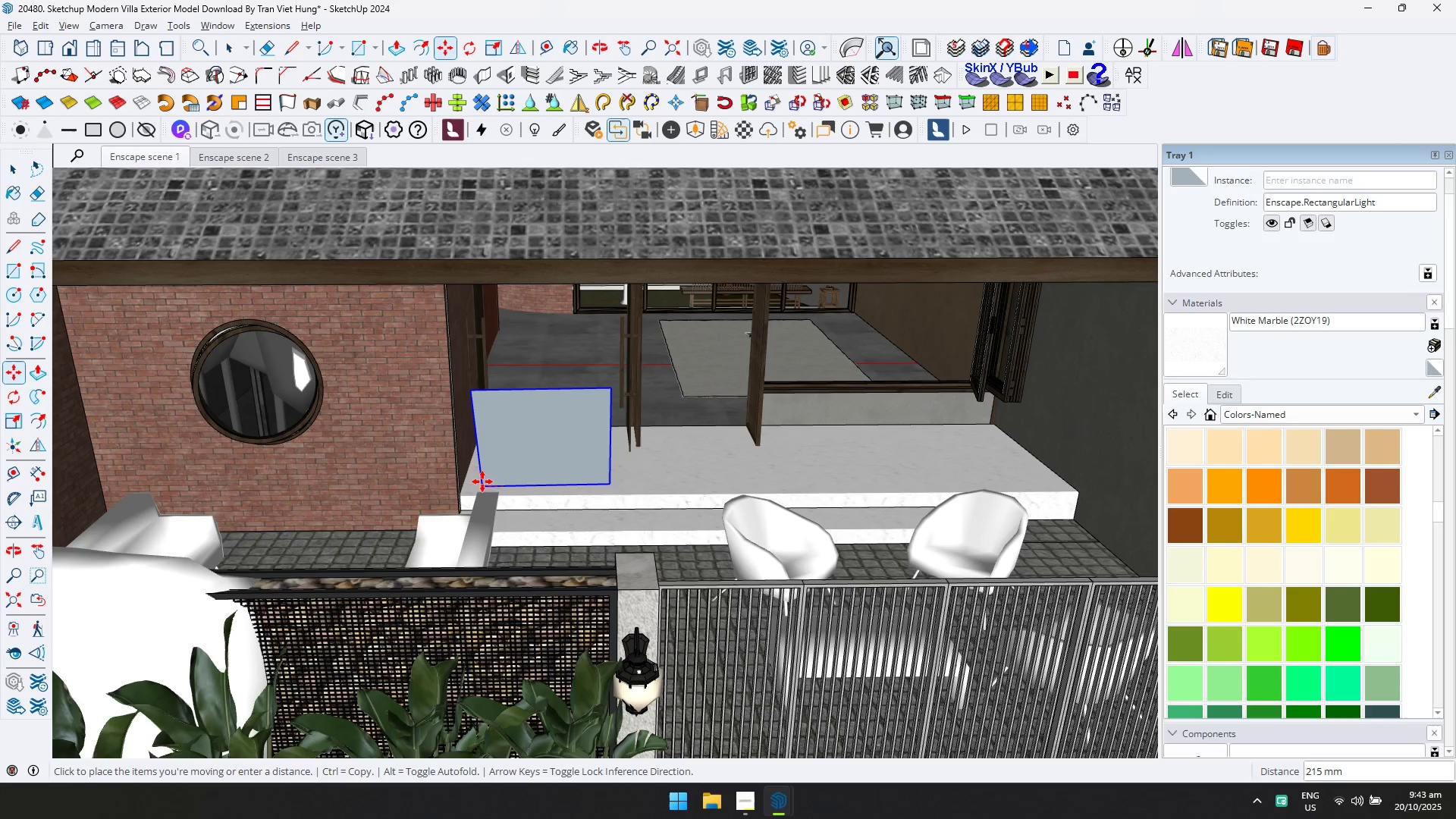 
left_click([482, 482])
 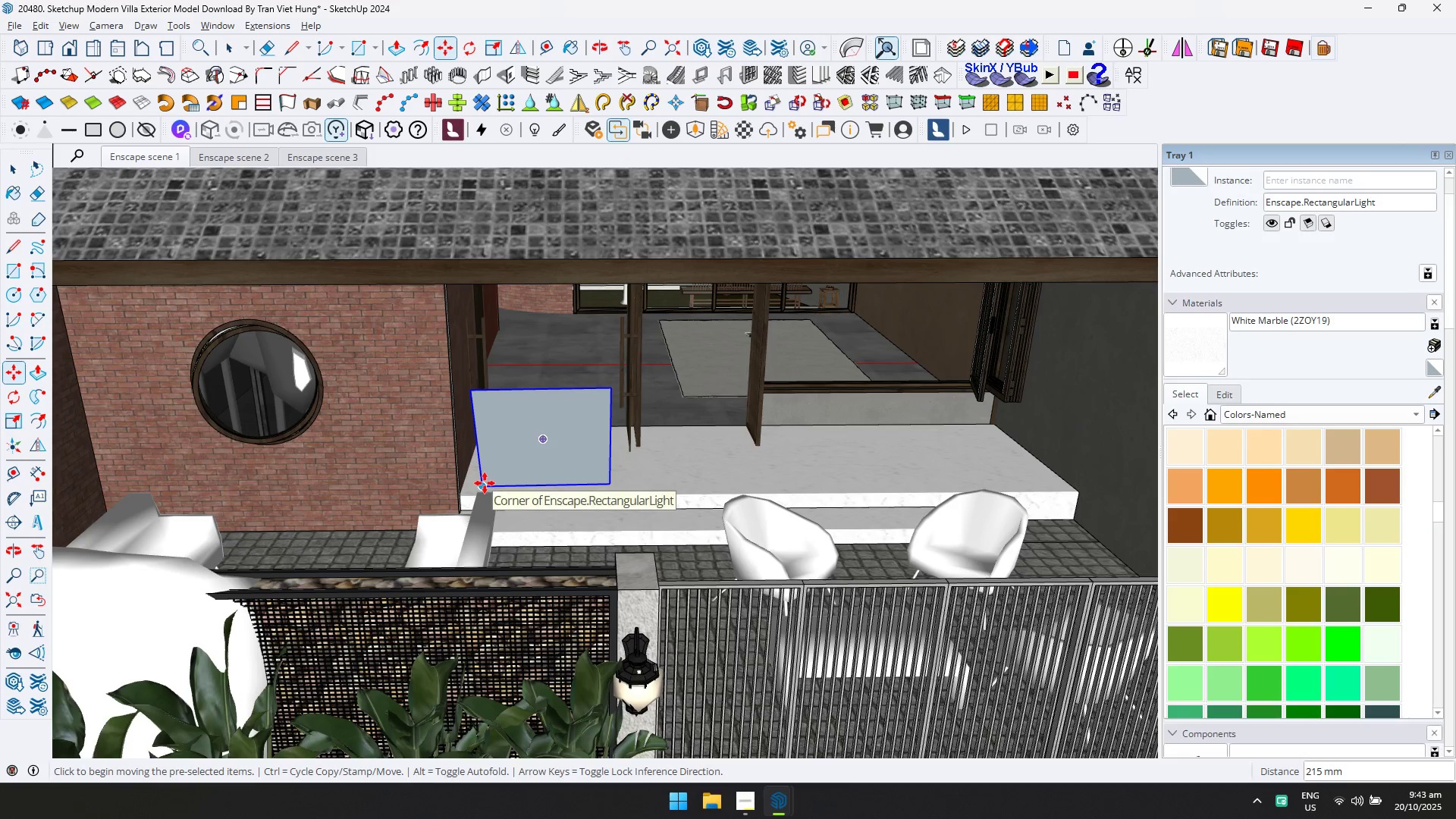 
key(Alt+AltLeft)
 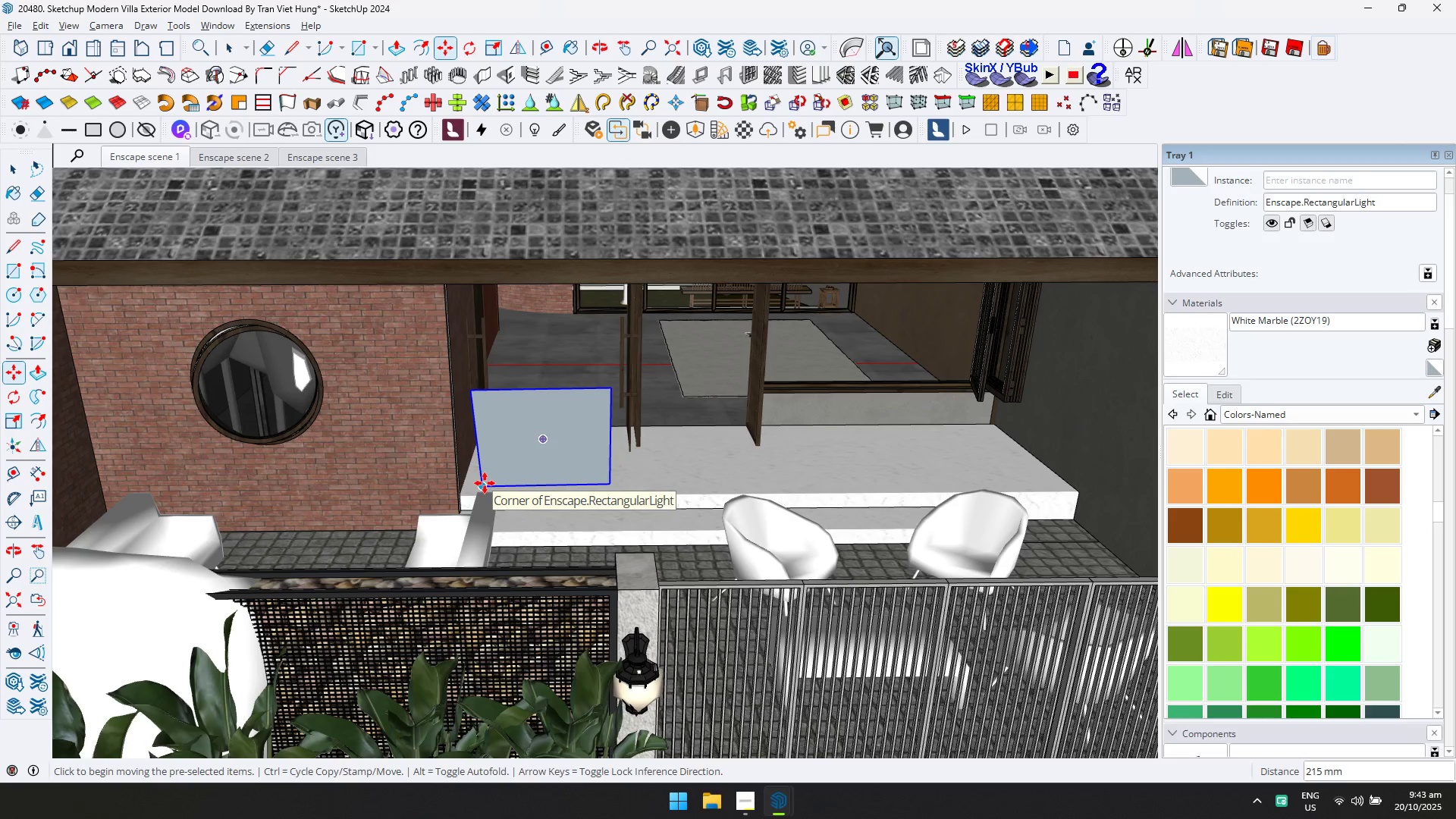 
key(Alt+Tab)